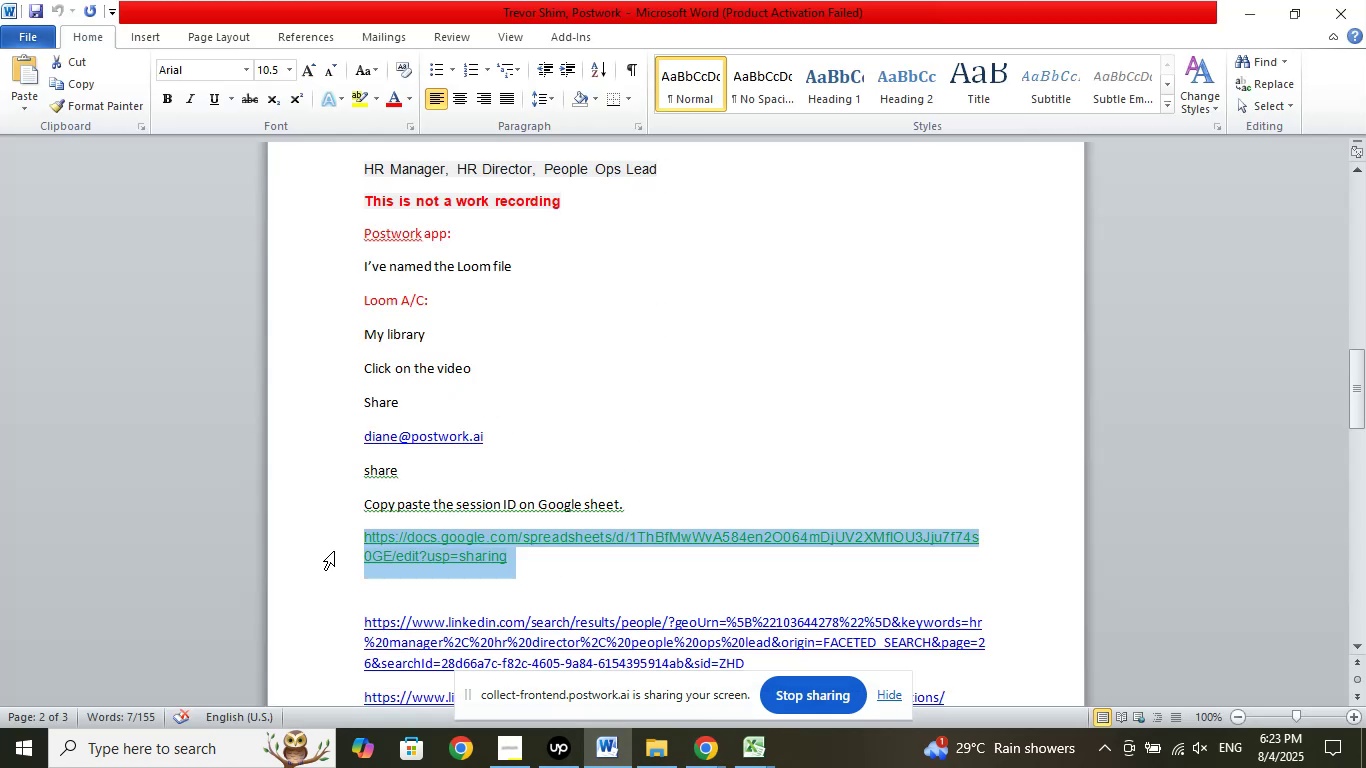 
right_click([439, 556])
 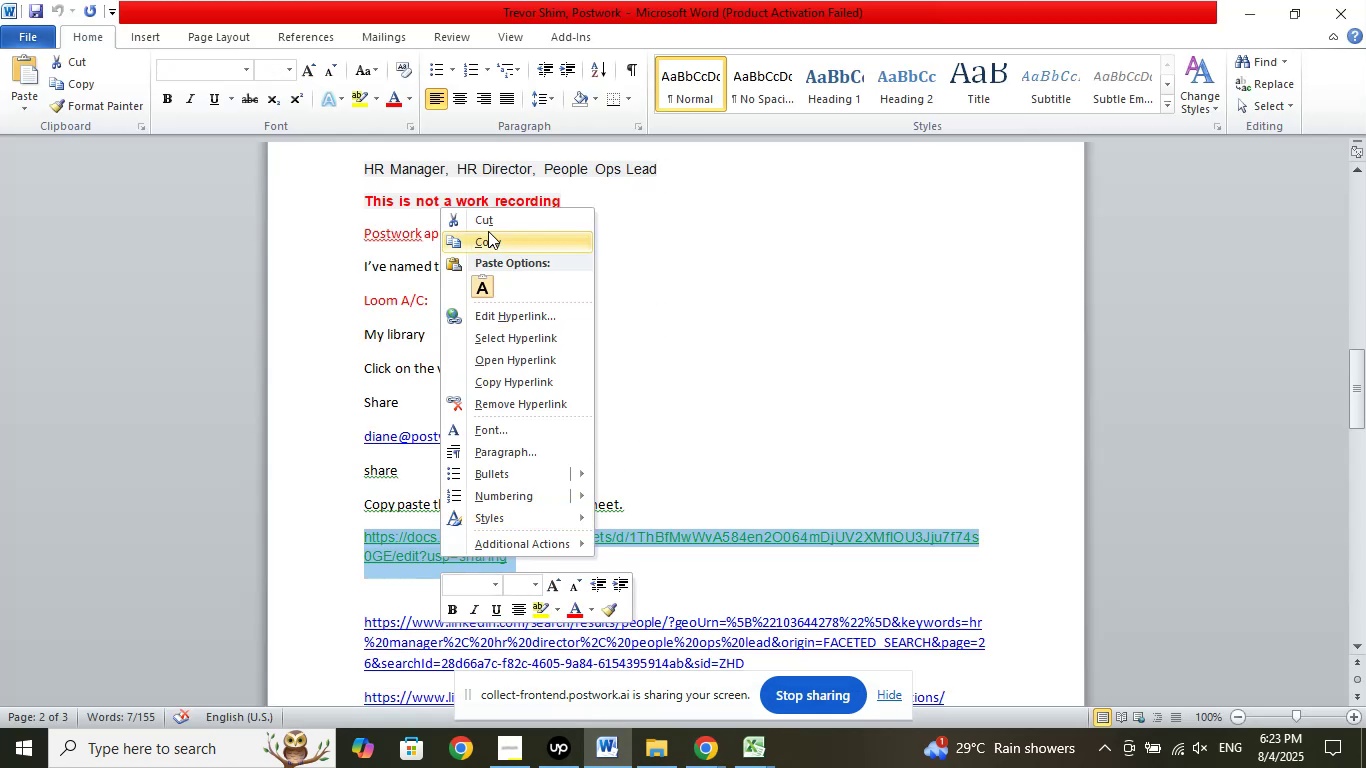 
left_click([487, 241])
 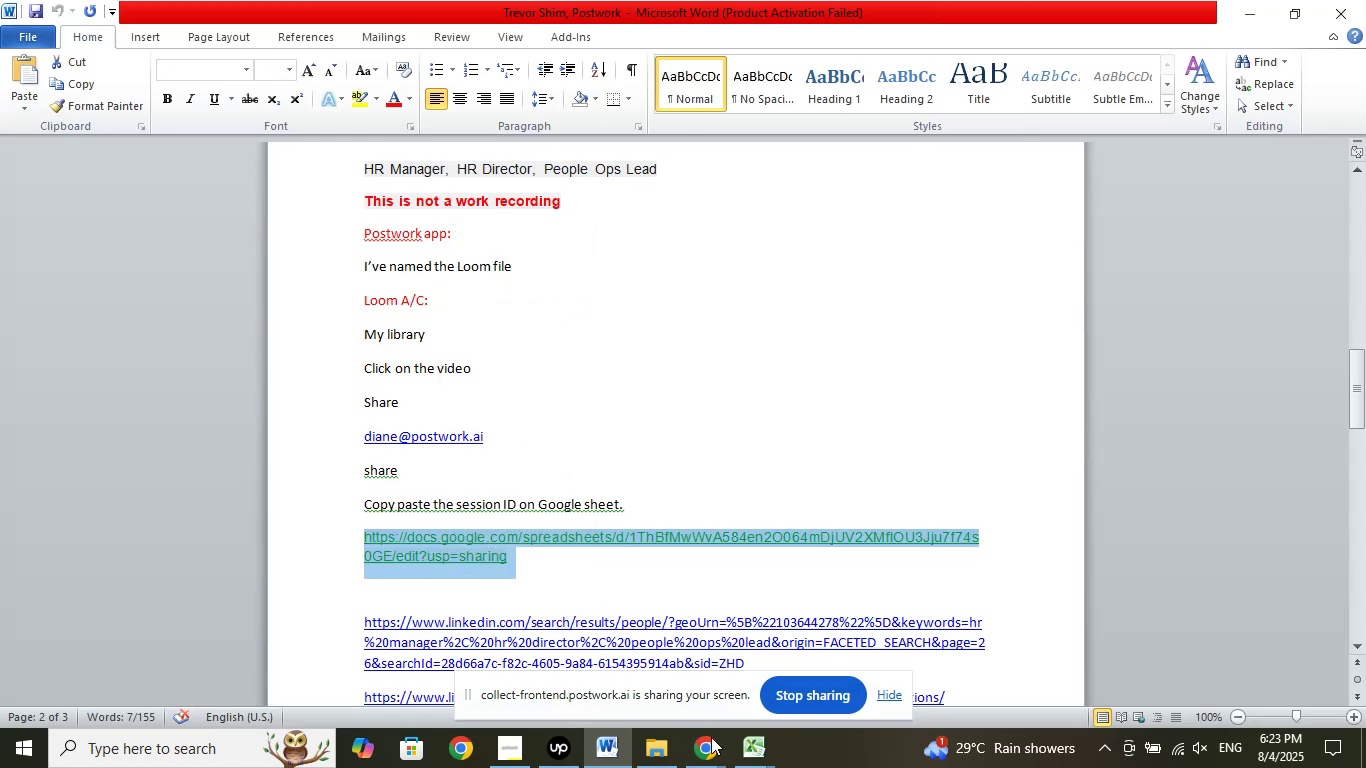 
left_click([711, 737])
 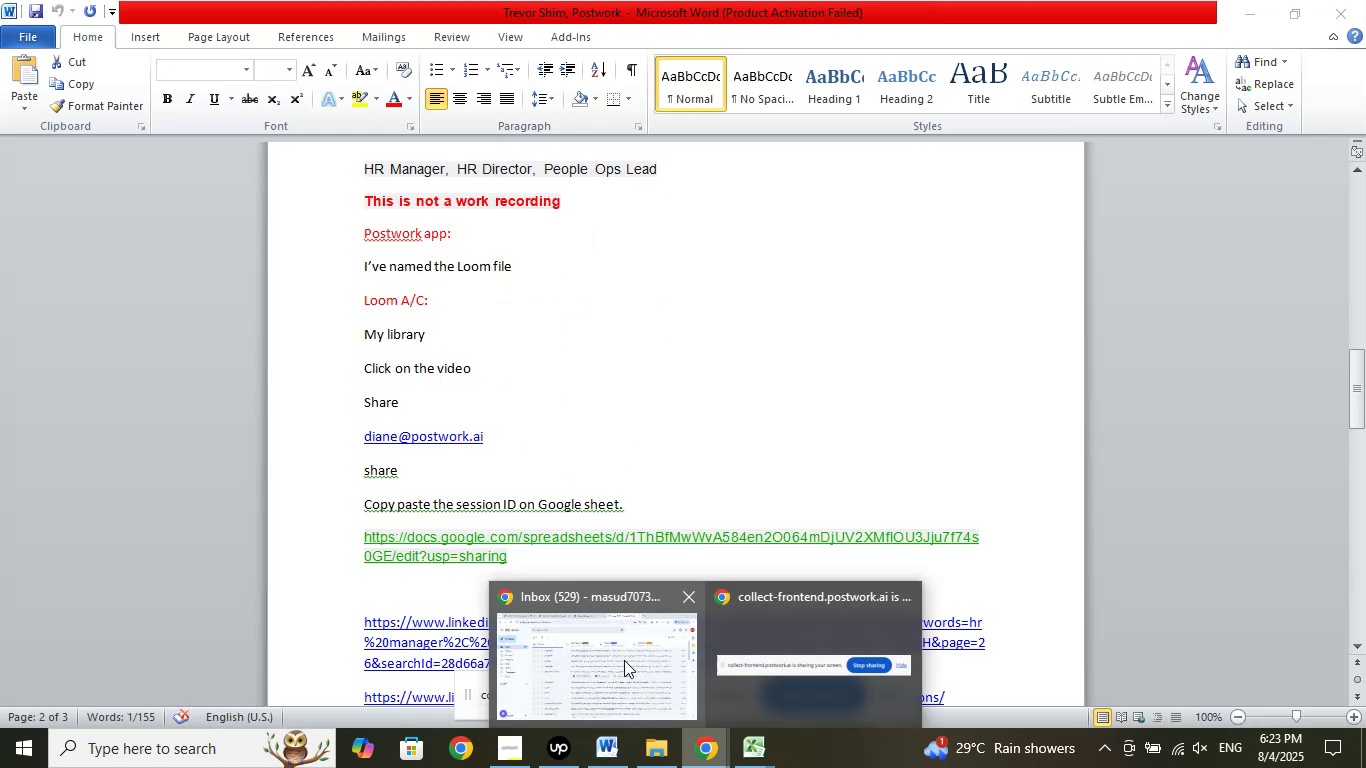 
left_click([612, 656])
 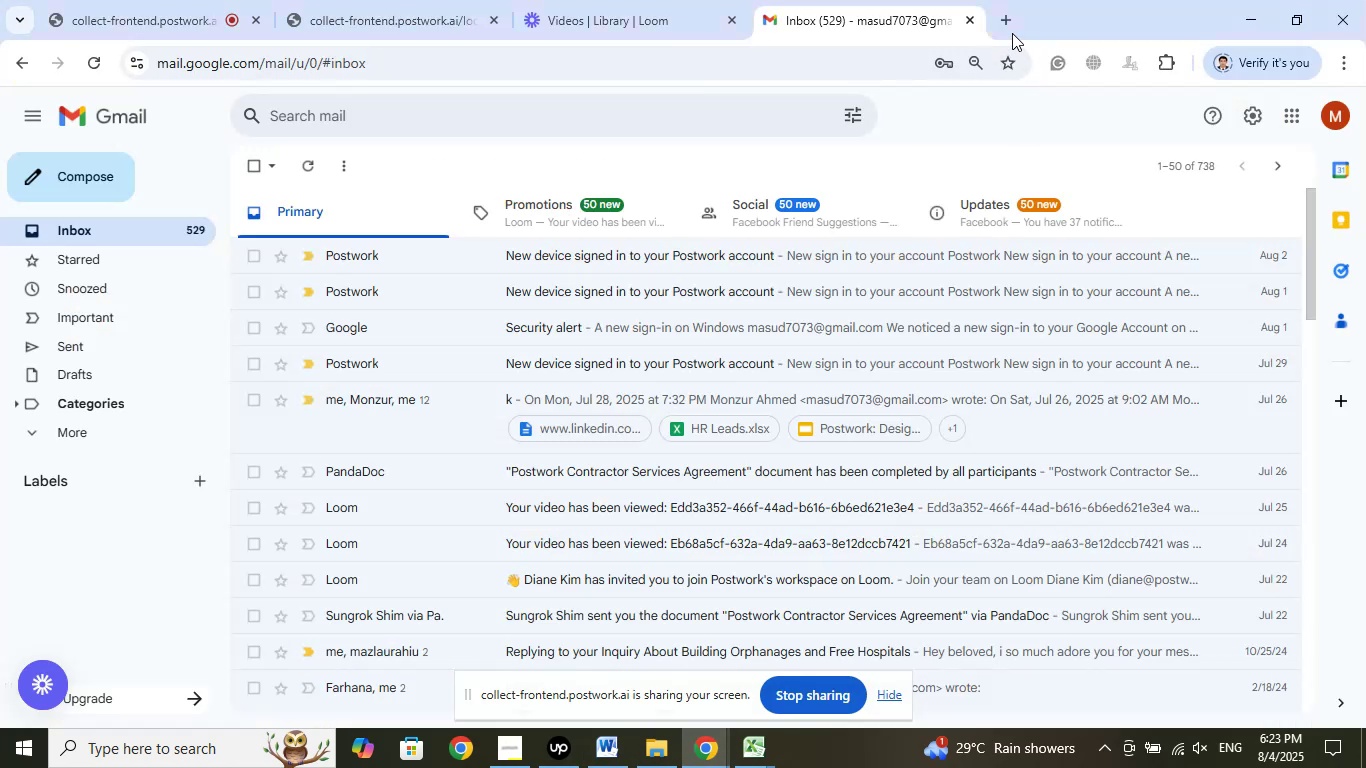 
left_click([999, 15])
 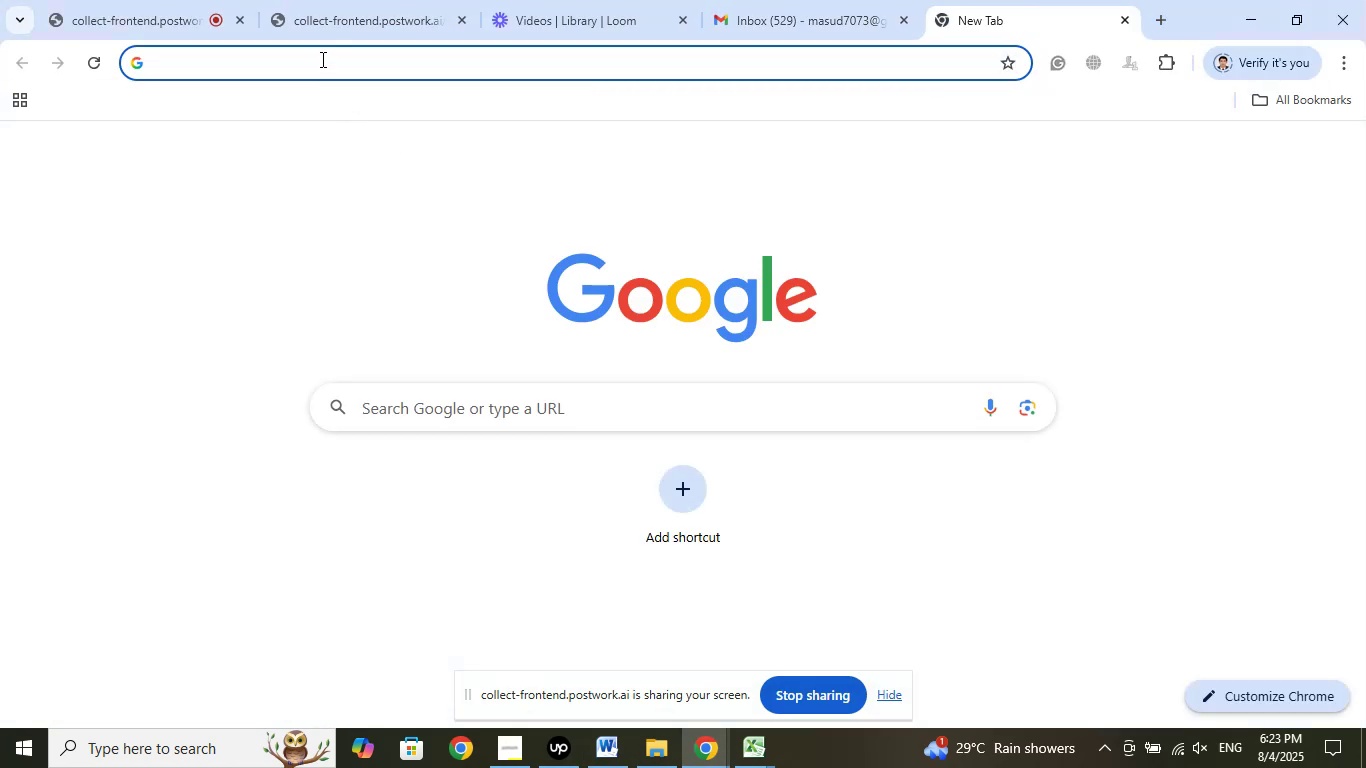 
right_click([320, 57])
 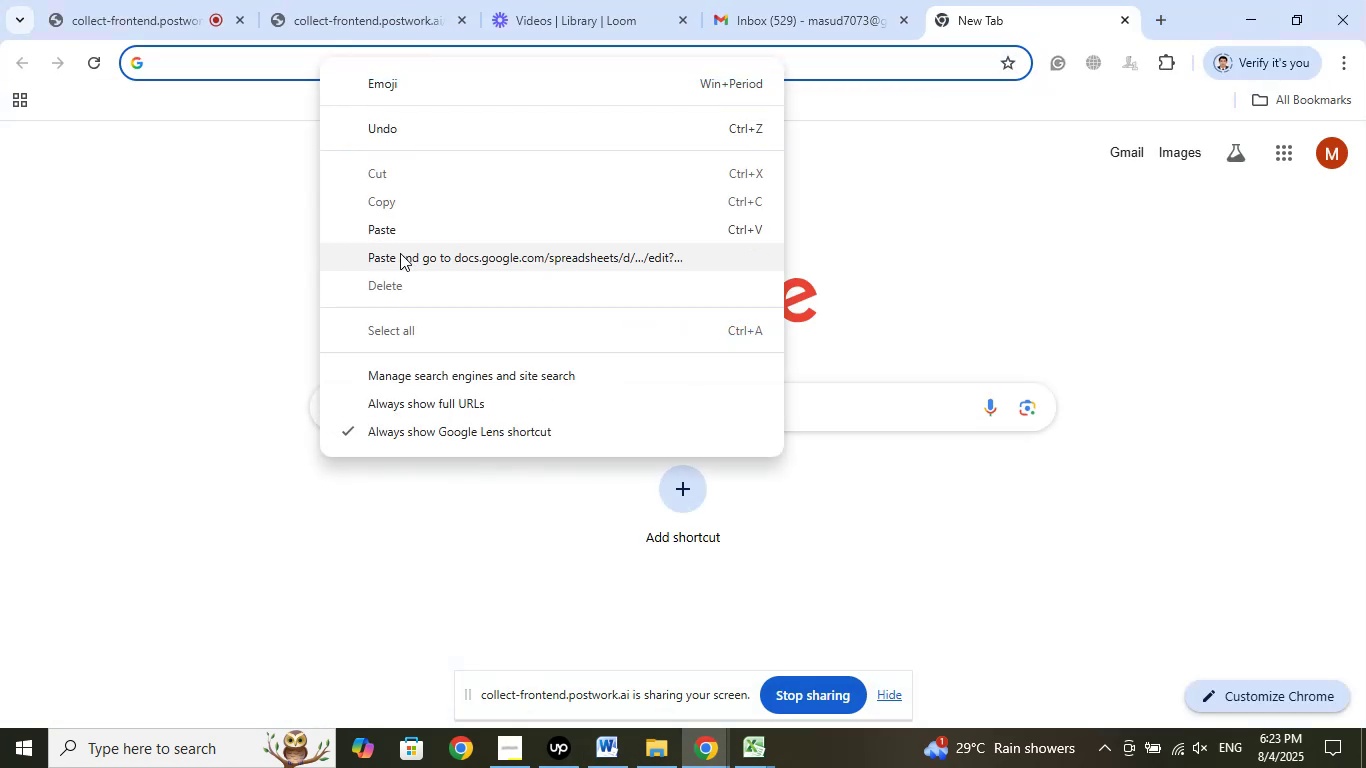 
left_click([399, 255])
 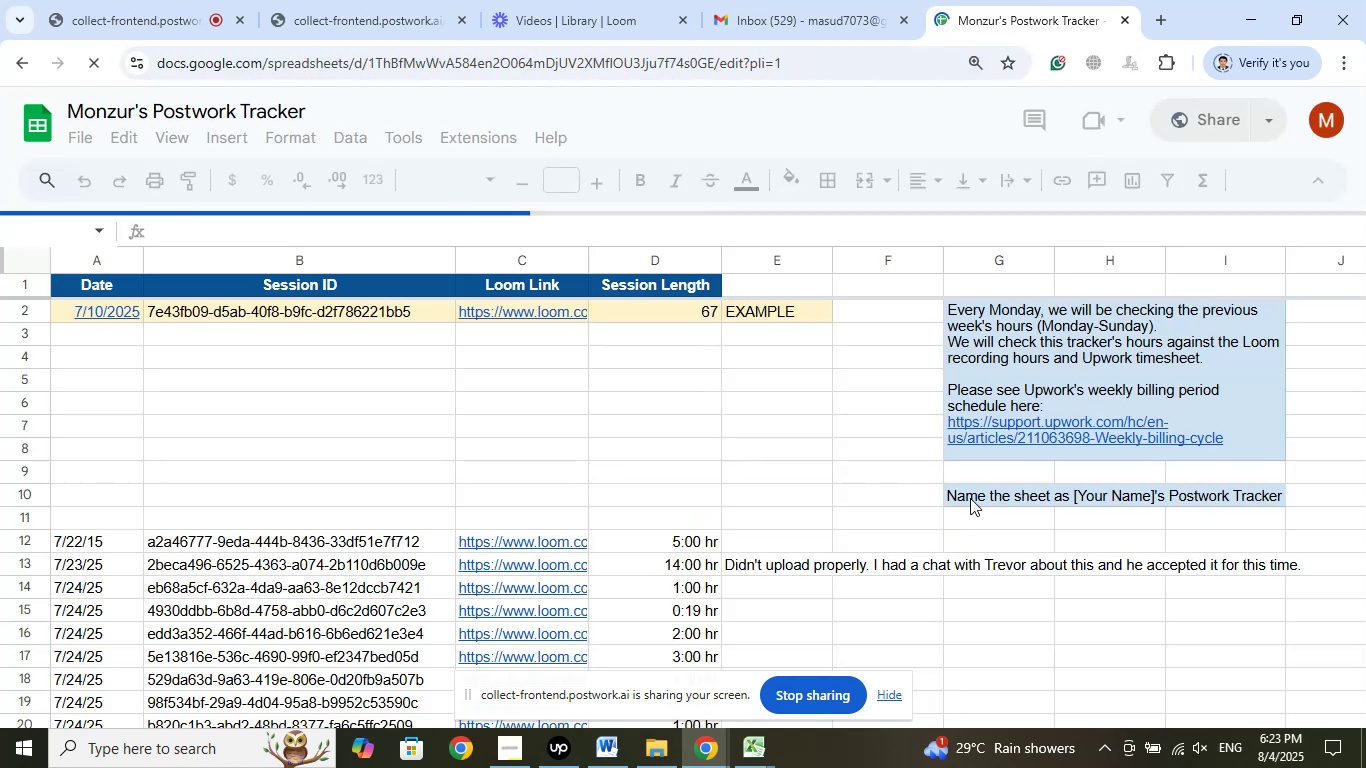 
wait(7.81)
 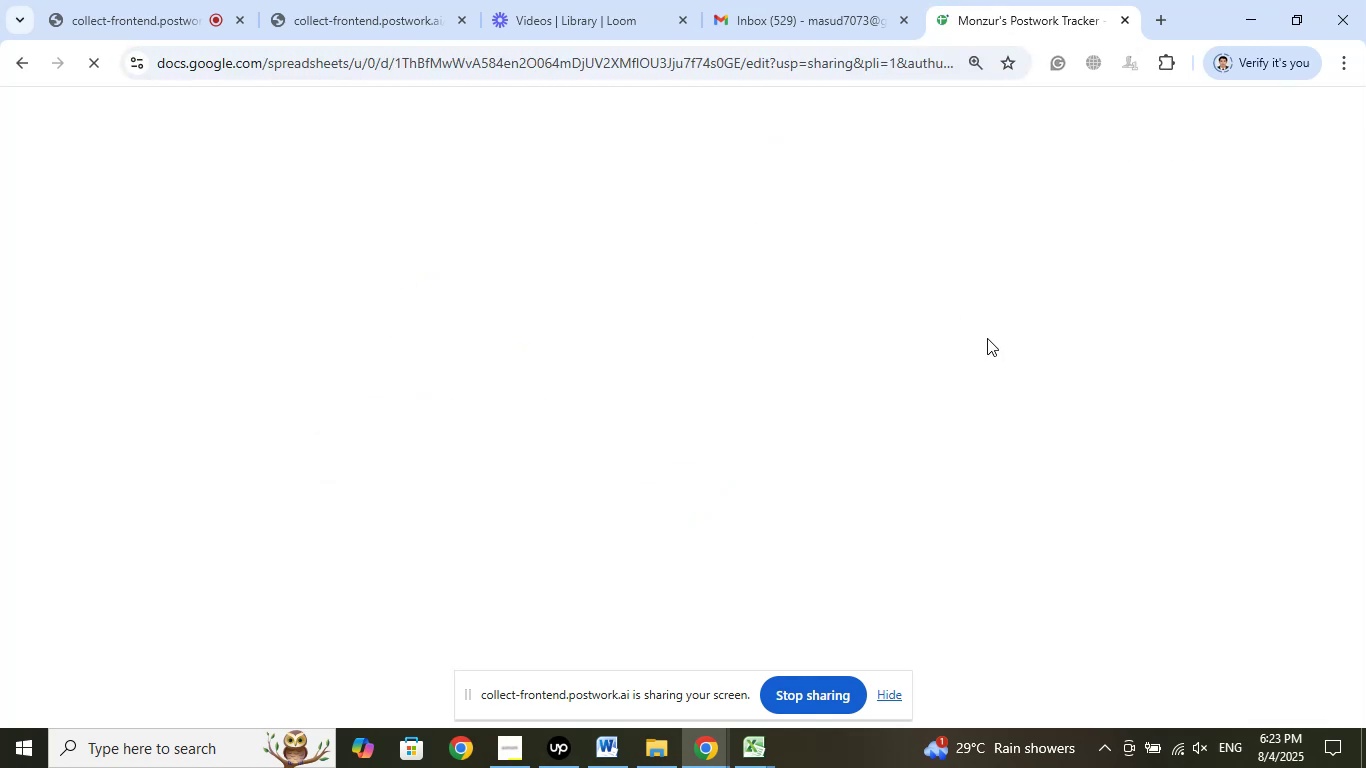 
left_click([688, 423])
 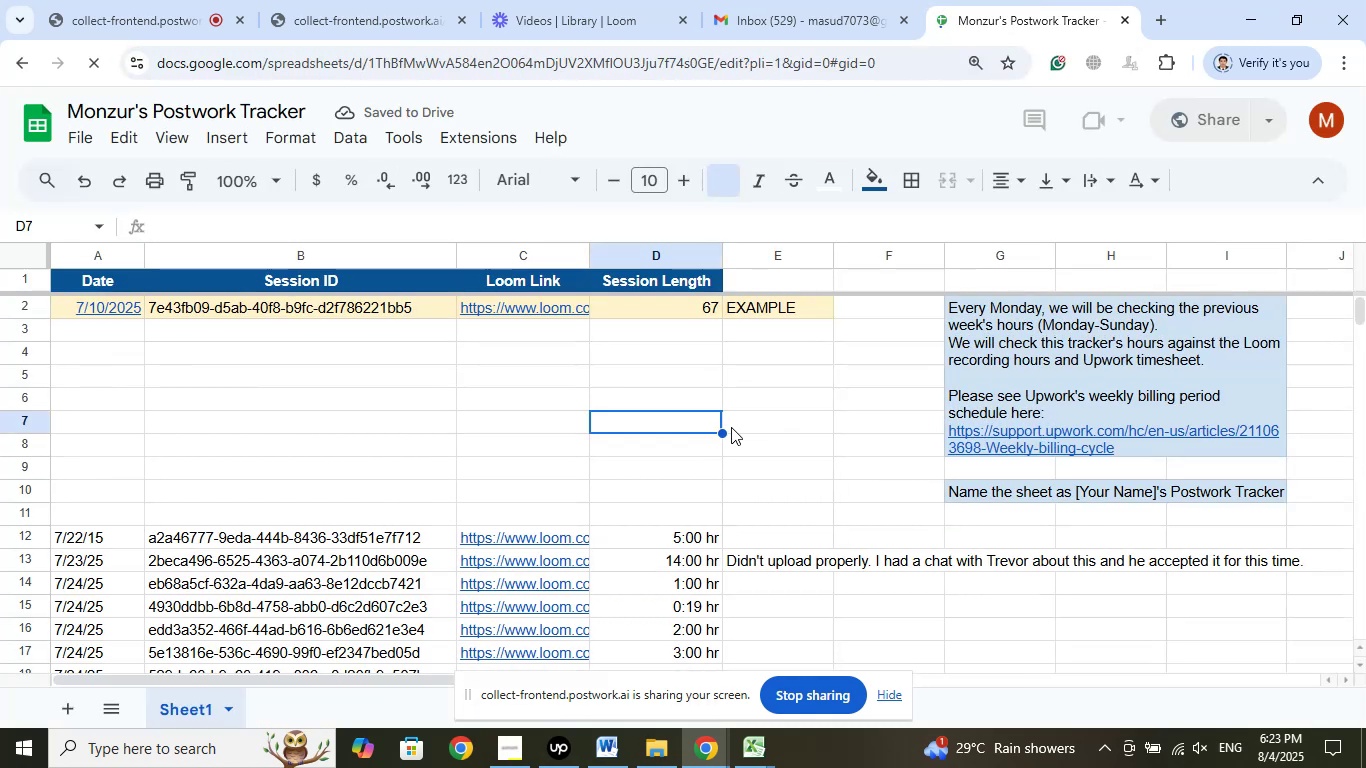 
scroll: coordinate [736, 426], scroll_direction: down, amount: 9.0
 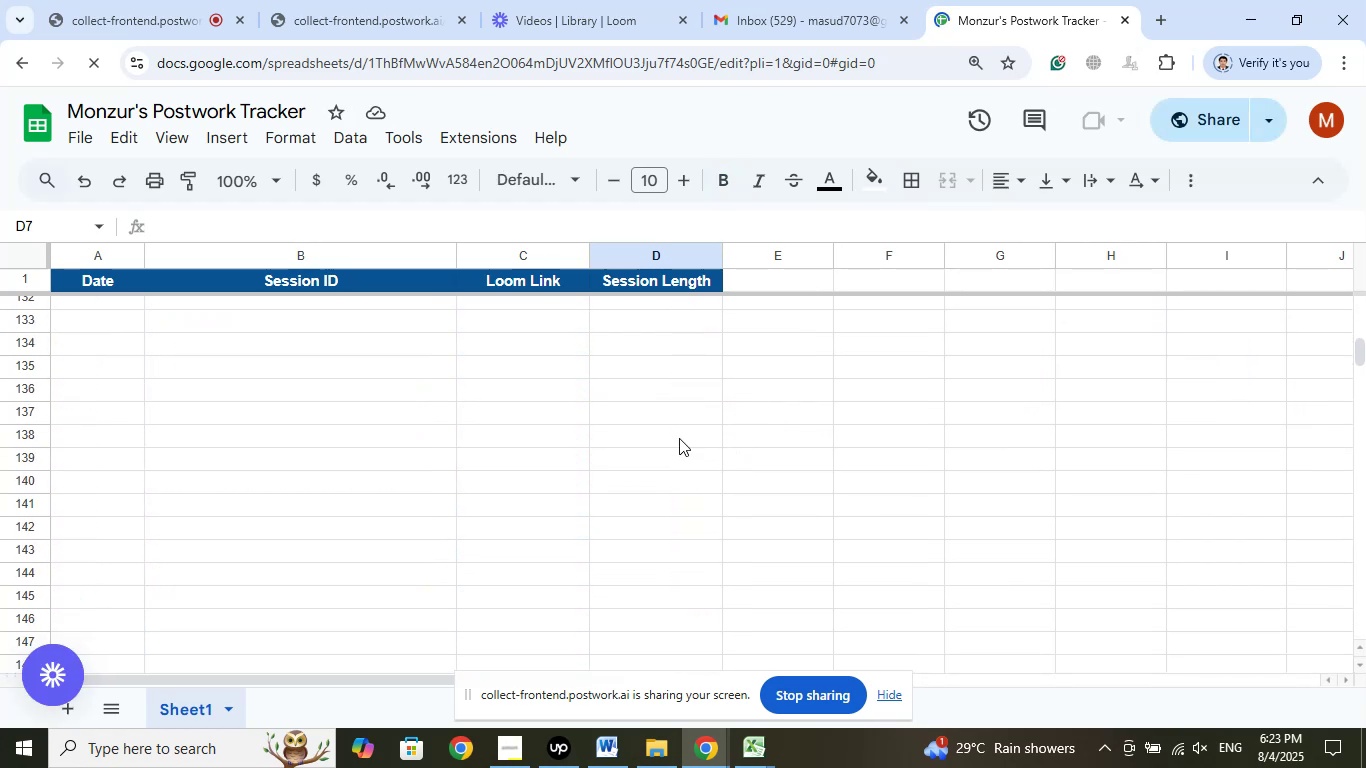 
scroll: coordinate [800, 423], scroll_direction: up, amount: 4.0
 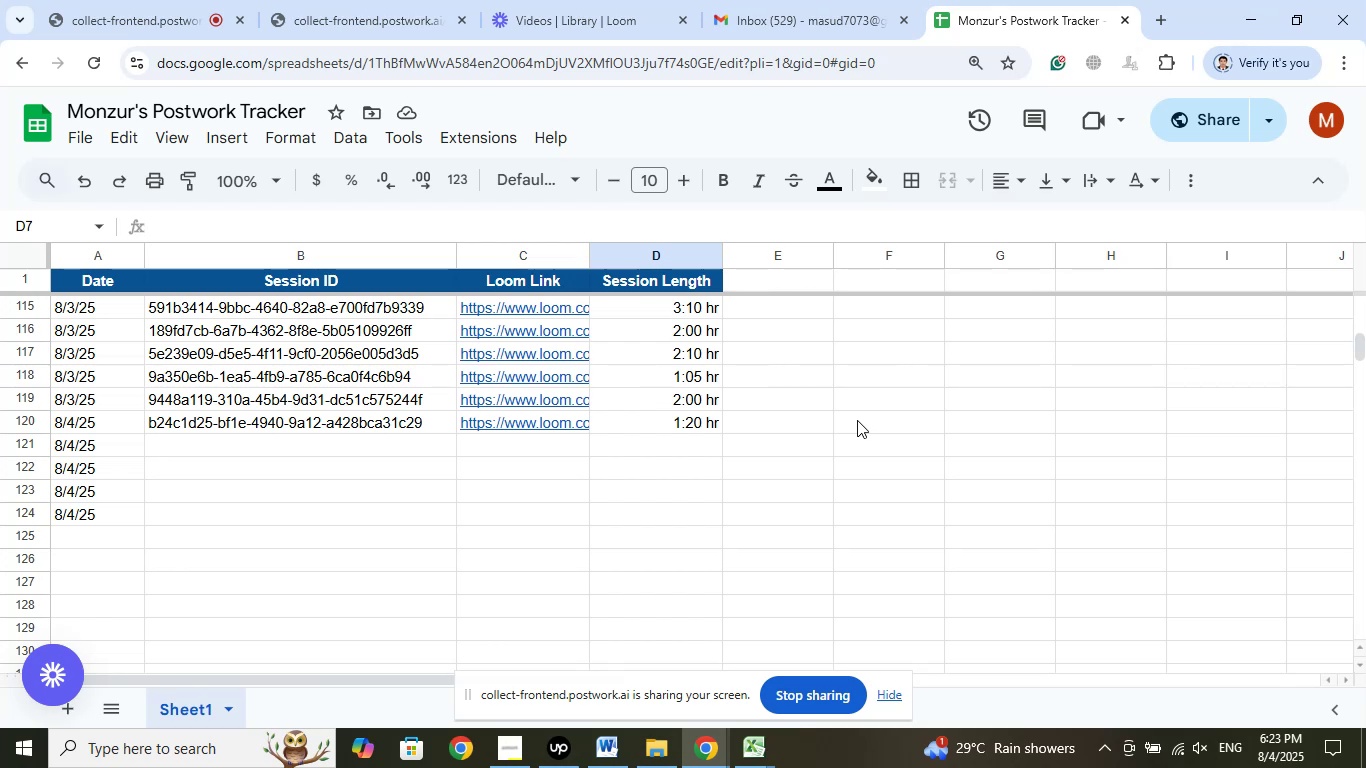 
left_click_drag(start_coordinate=[564, 0], to_coordinate=[728, 0])
 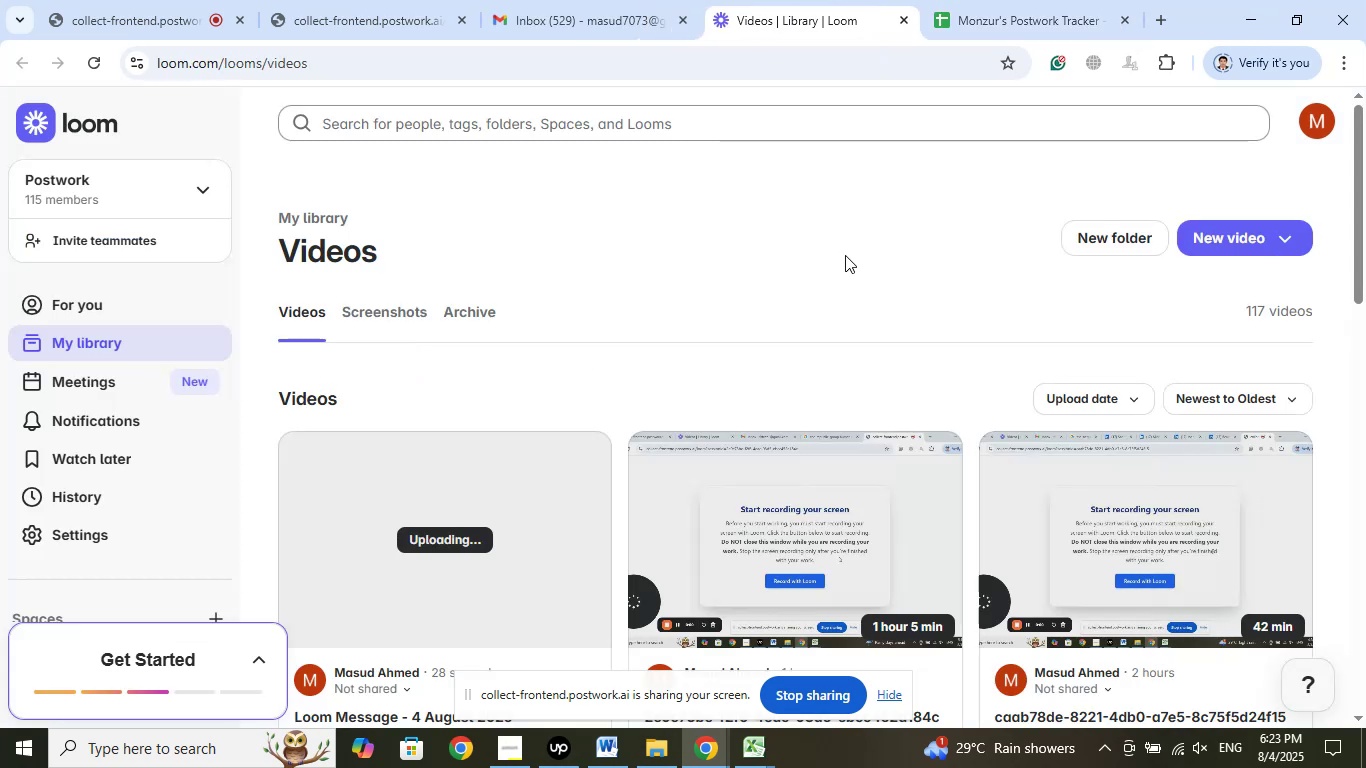 
scroll: coordinate [890, 250], scroll_direction: down, amount: 4.0
 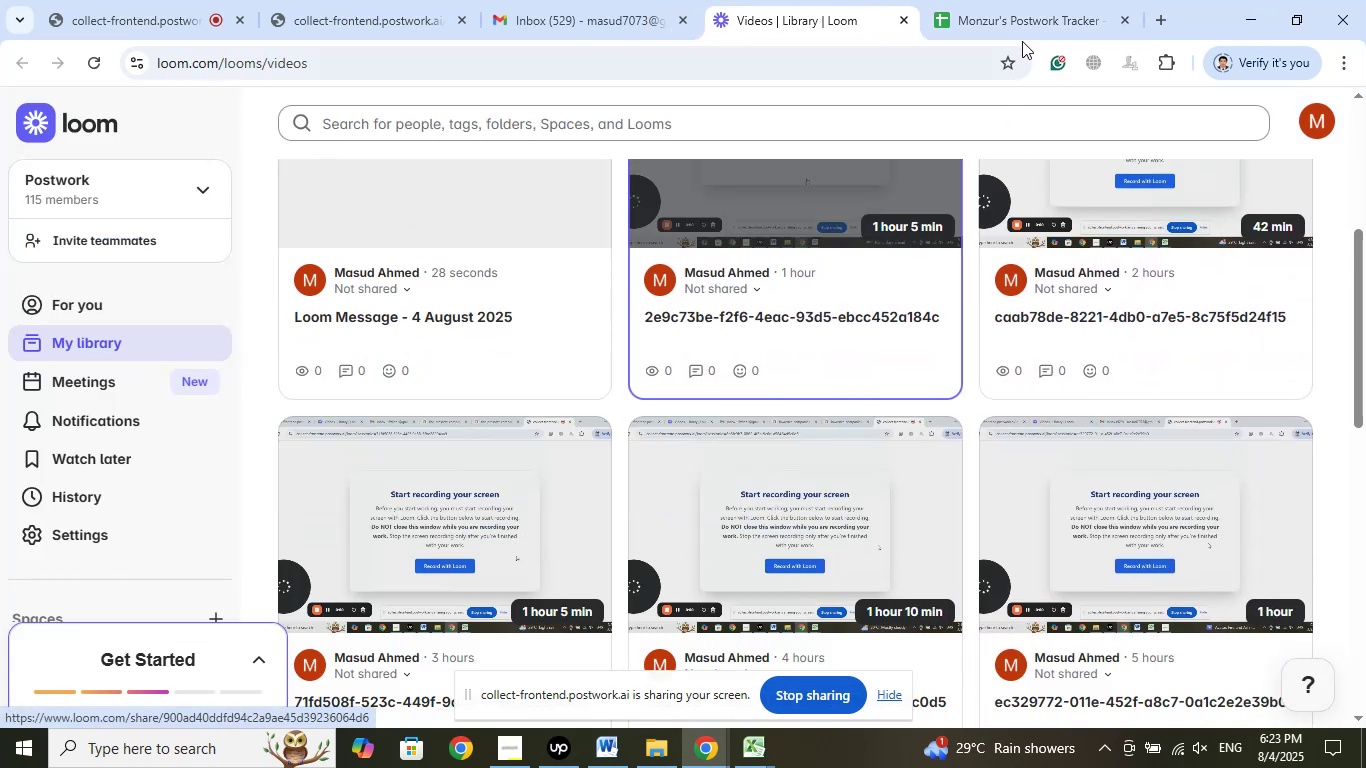 
left_click([1023, 10])
 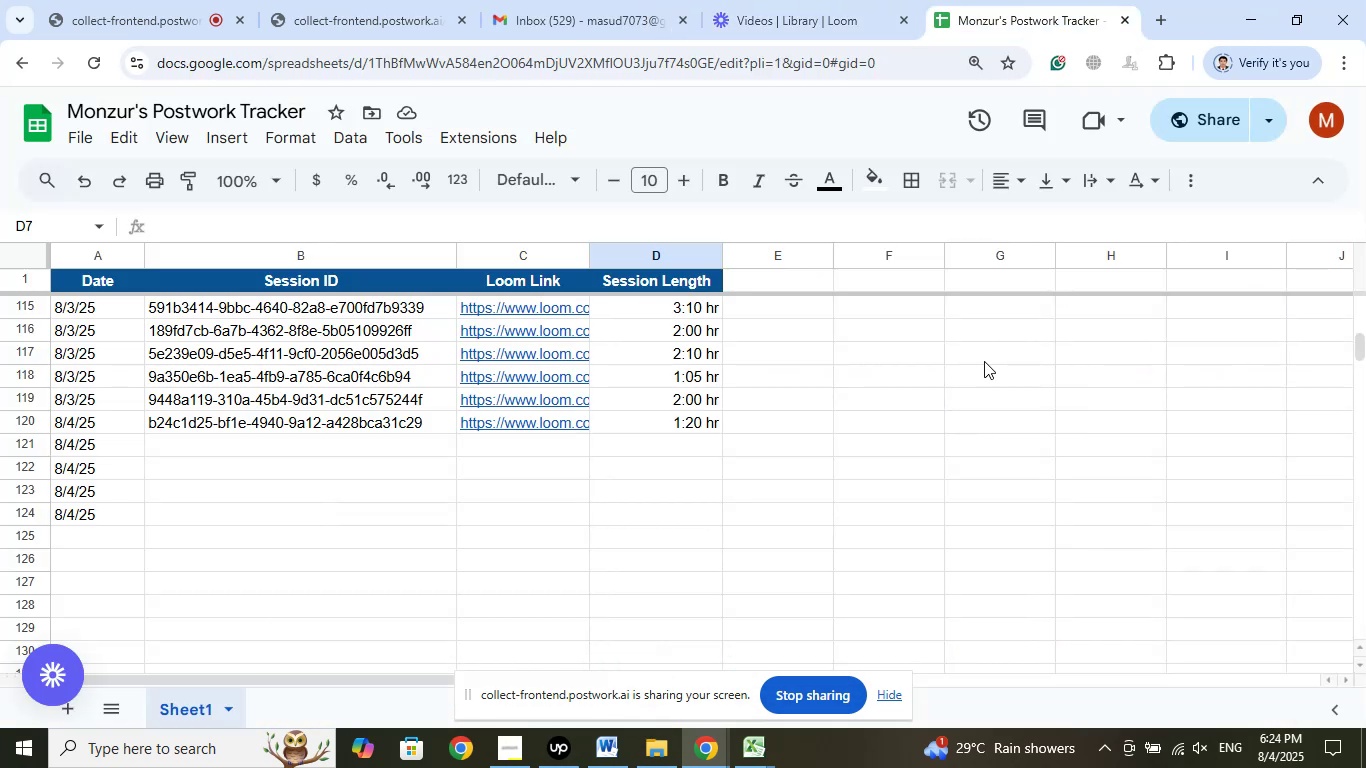 
left_click([785, 0])
 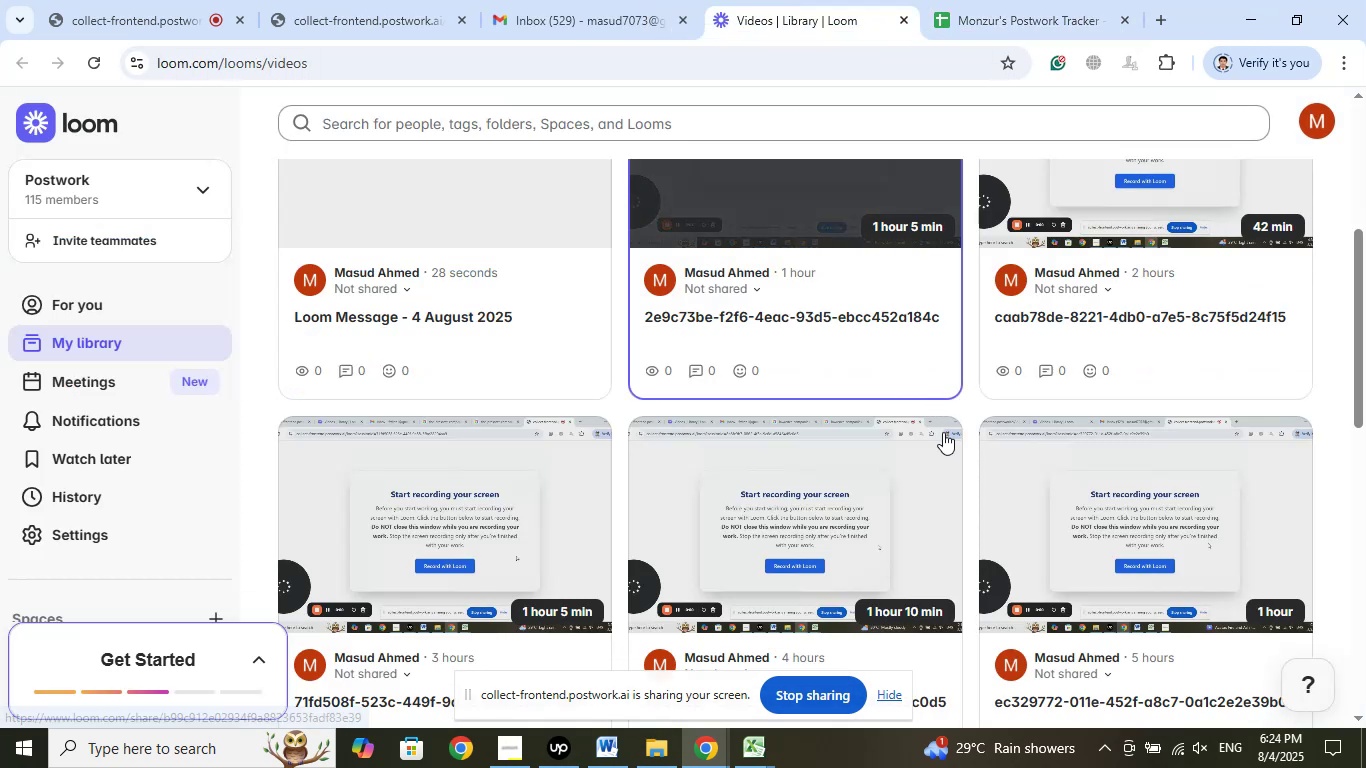 
scroll: coordinate [958, 461], scroll_direction: down, amount: 1.0
 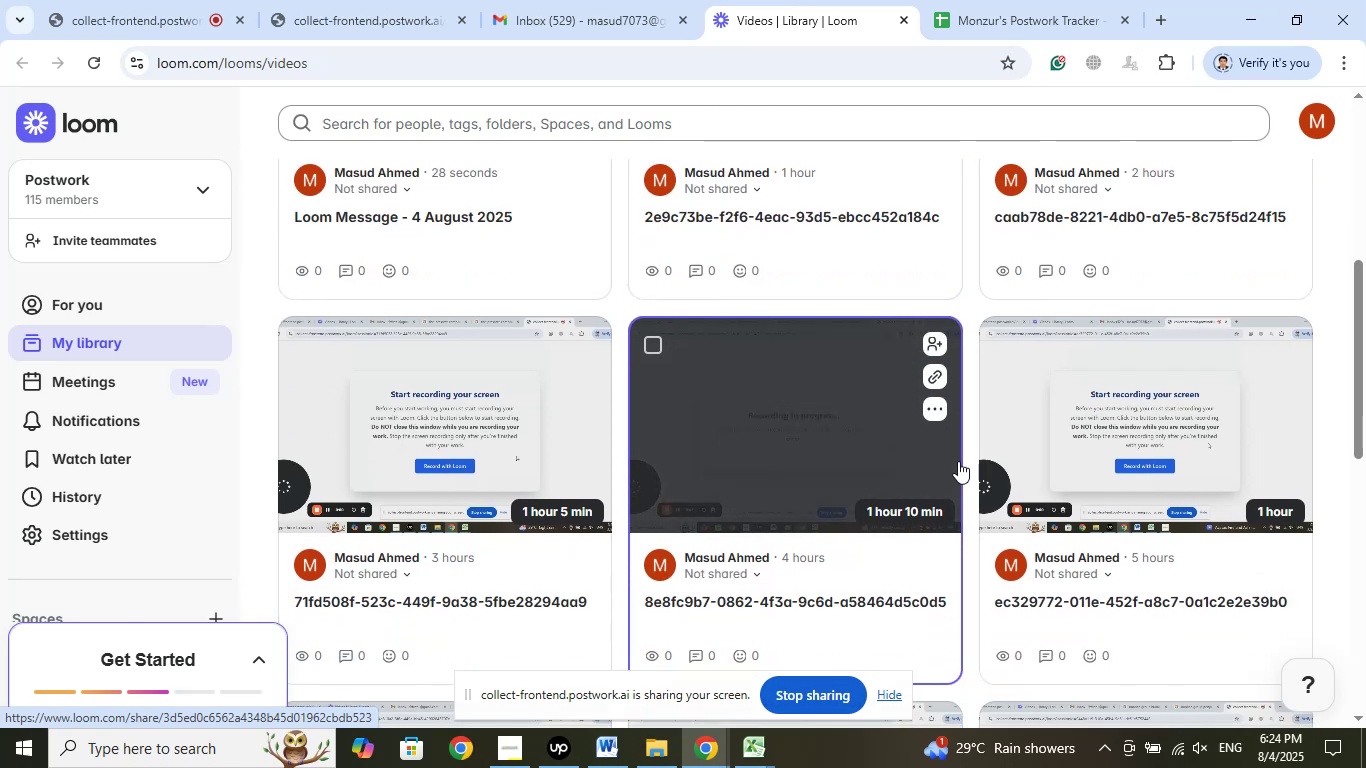 
scroll: coordinate [958, 461], scroll_direction: up, amount: 1.0
 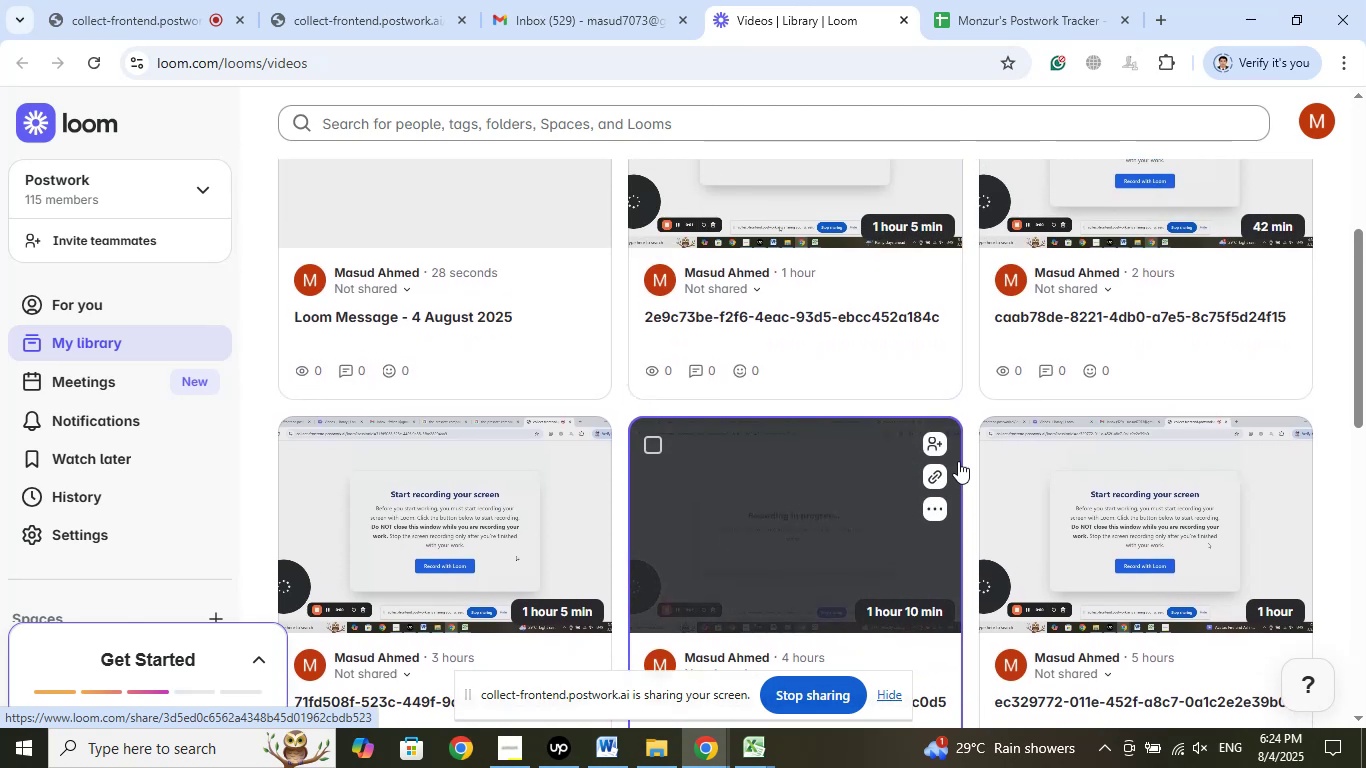 
scroll: coordinate [958, 461], scroll_direction: down, amount: 5.0
 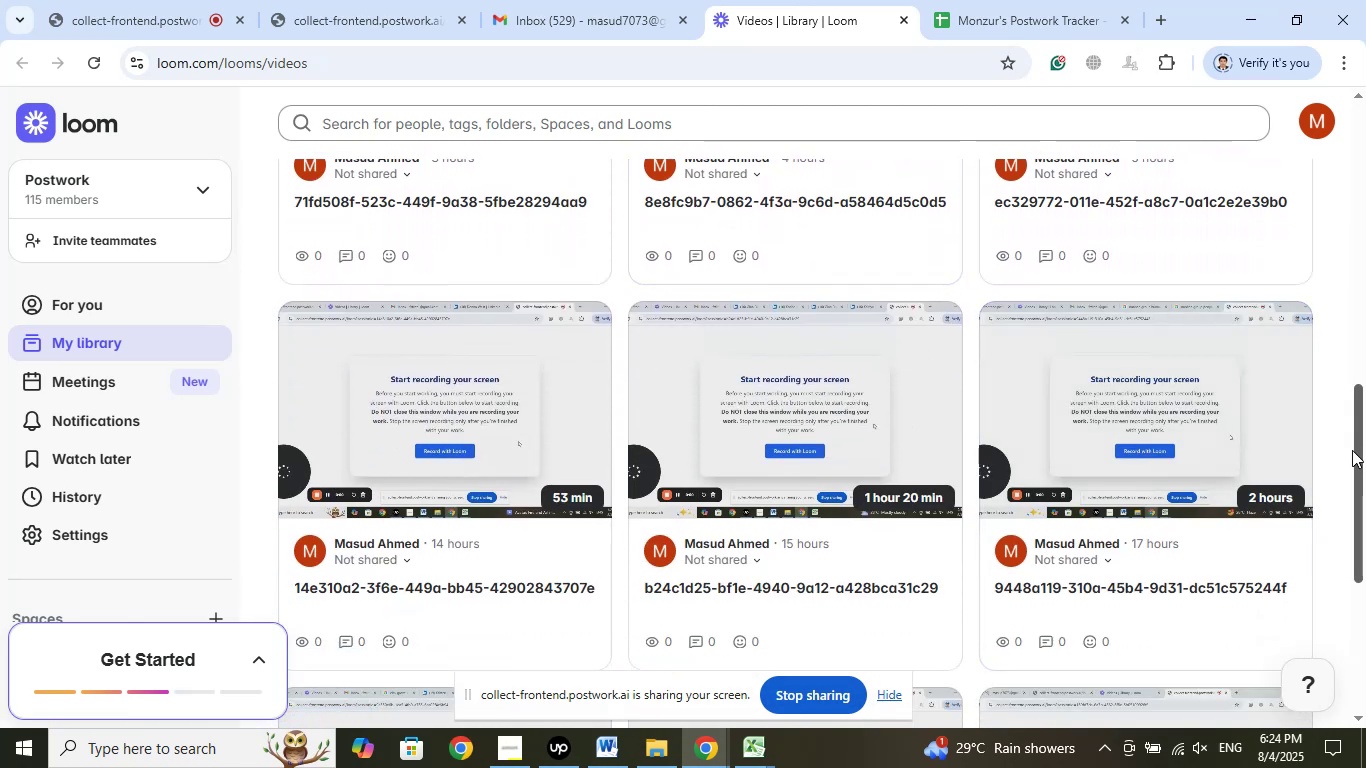 
scroll: coordinate [1352, 450], scroll_direction: up, amount: 2.0
 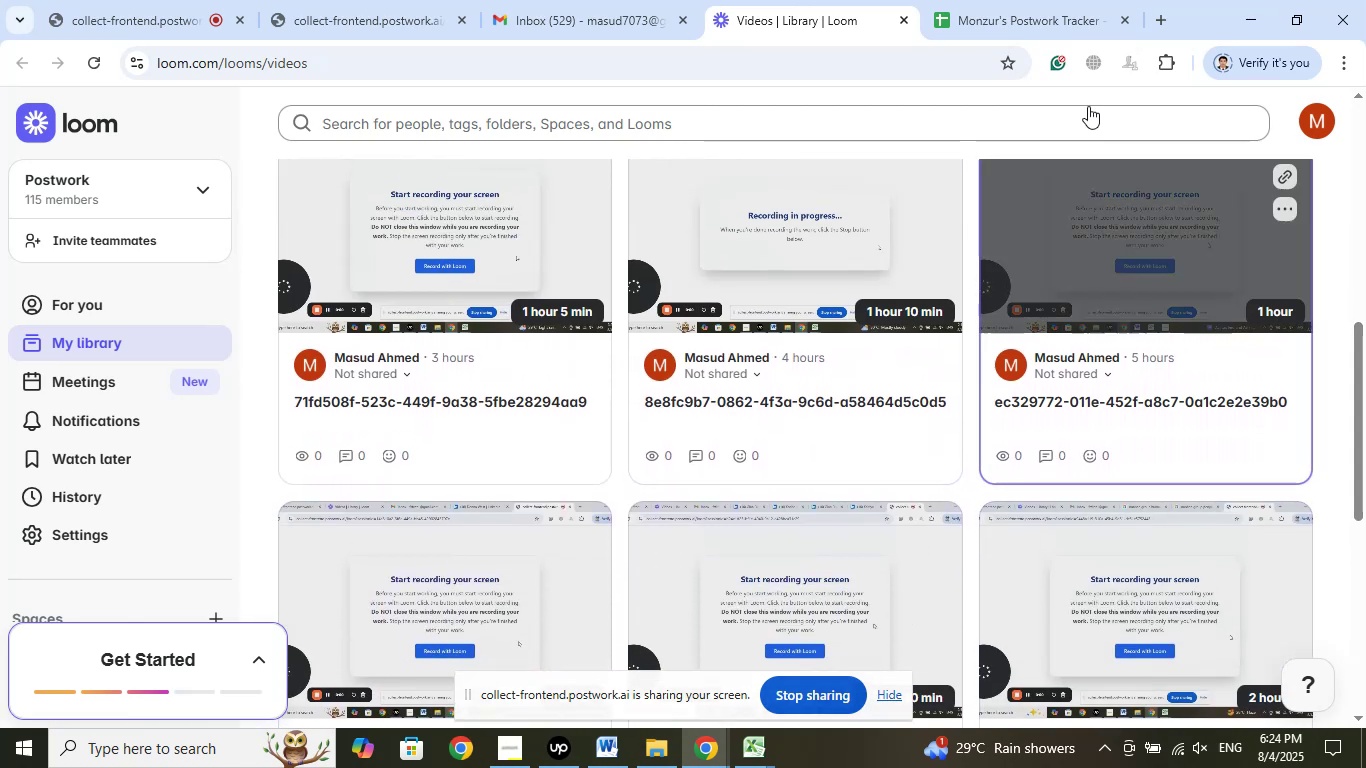 
left_click([1020, 0])
 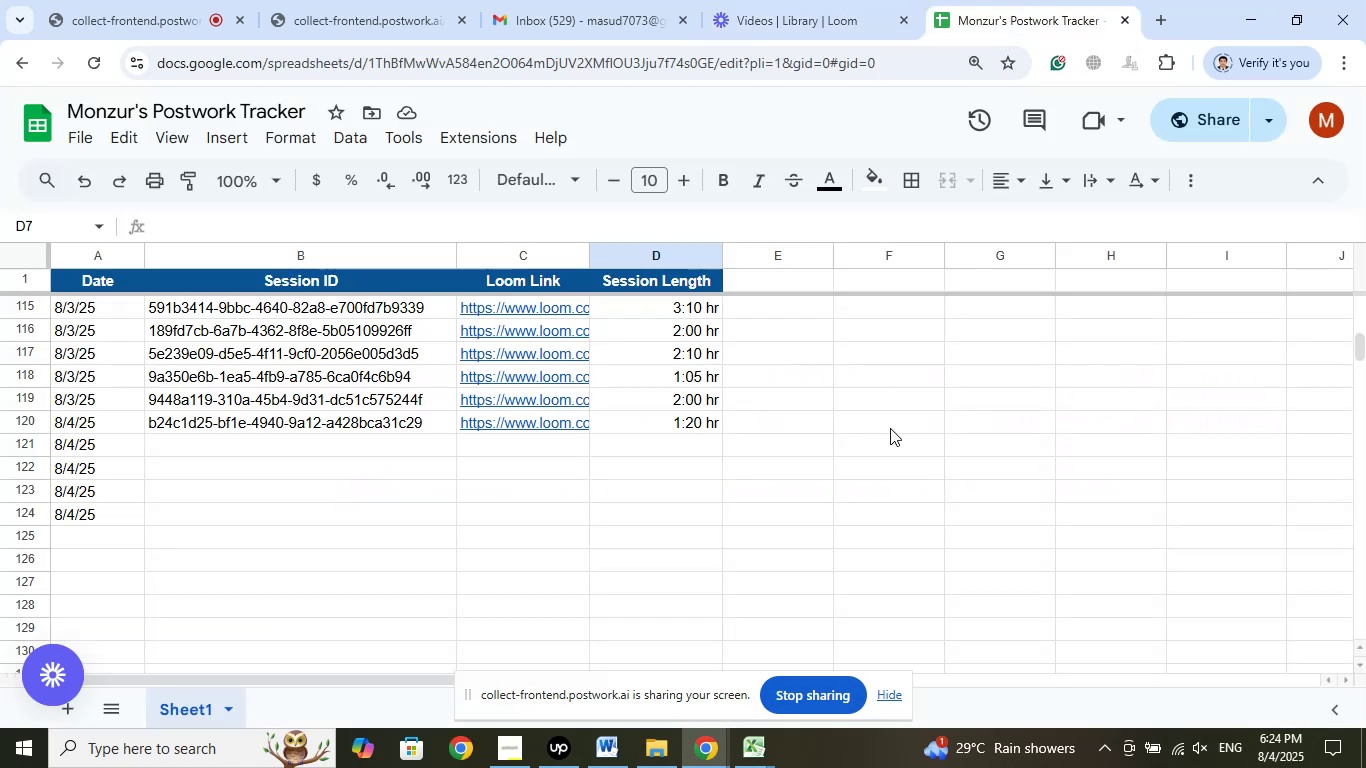 
scroll: coordinate [894, 439], scroll_direction: up, amount: 1.0
 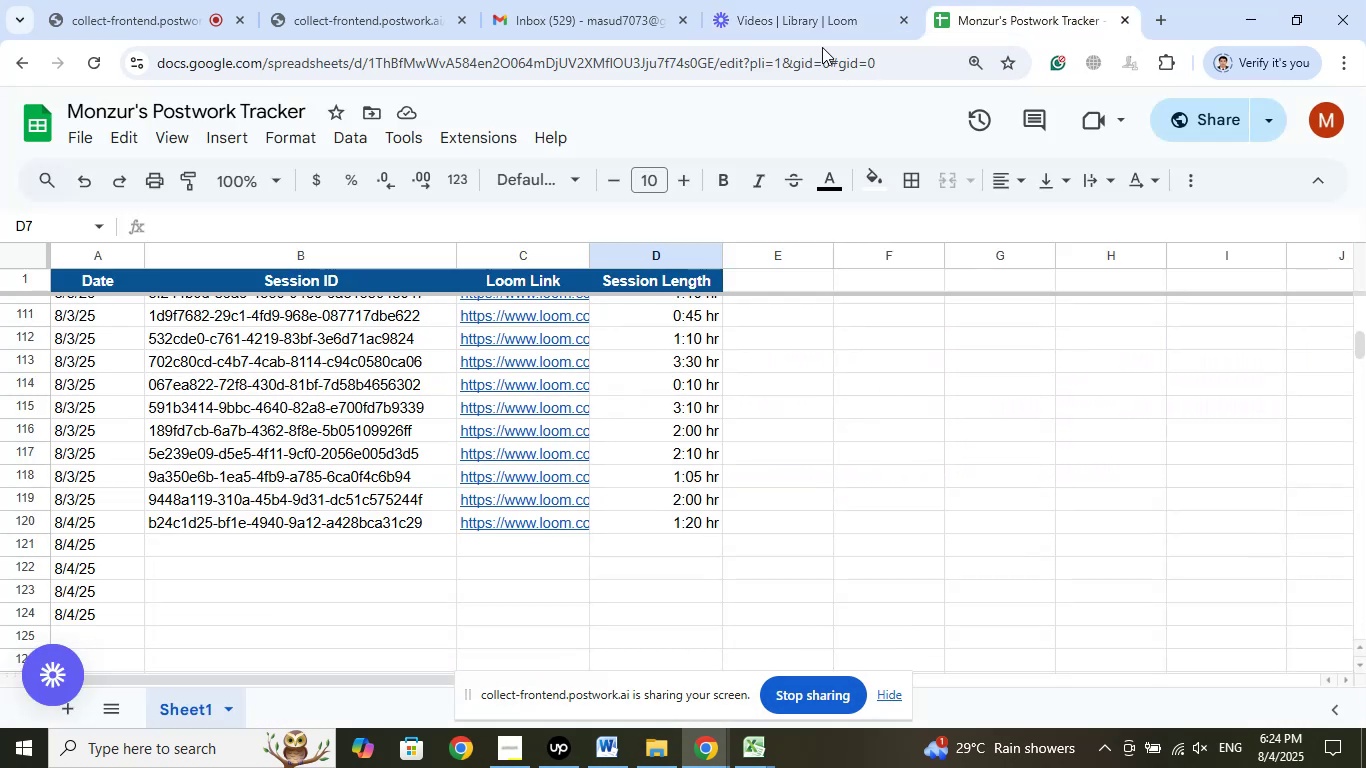 
left_click([807, 0])
 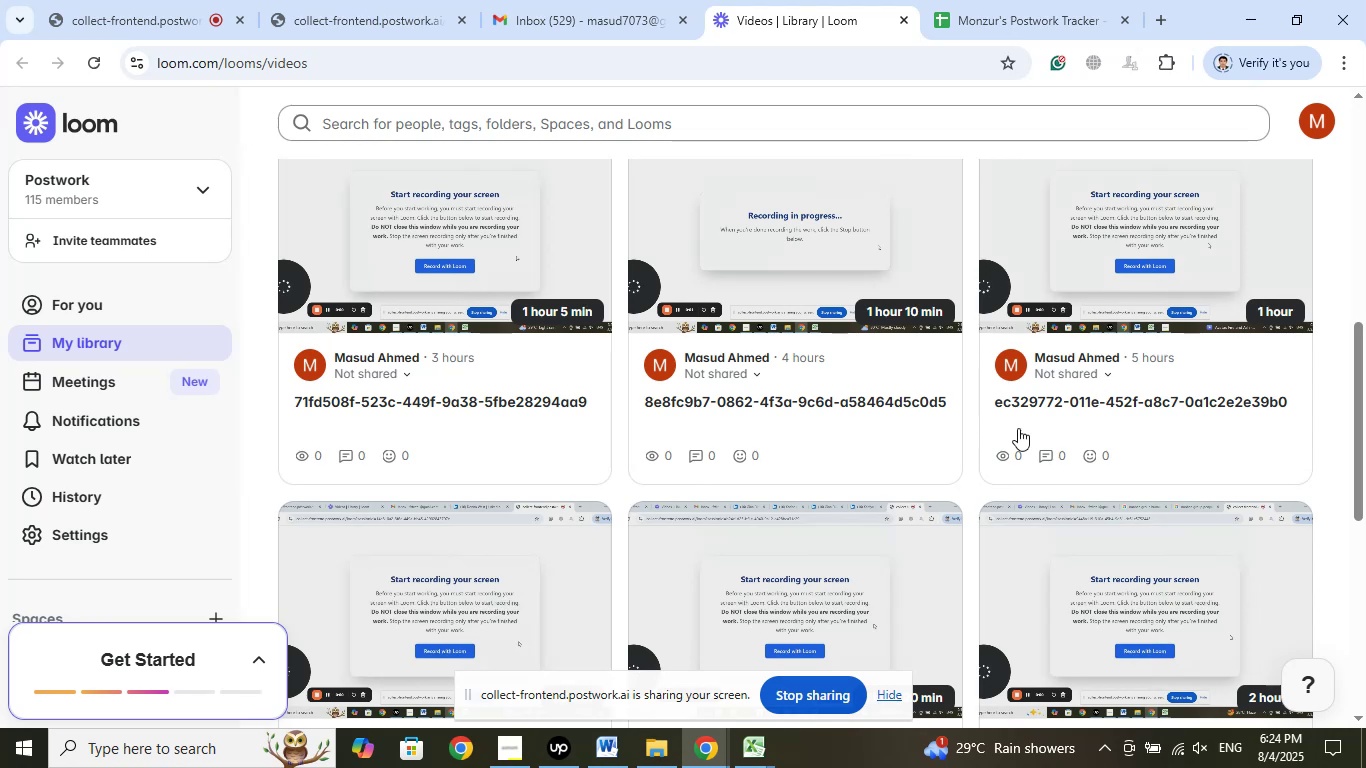 
scroll: coordinate [1133, 455], scroll_direction: down, amount: 3.0
 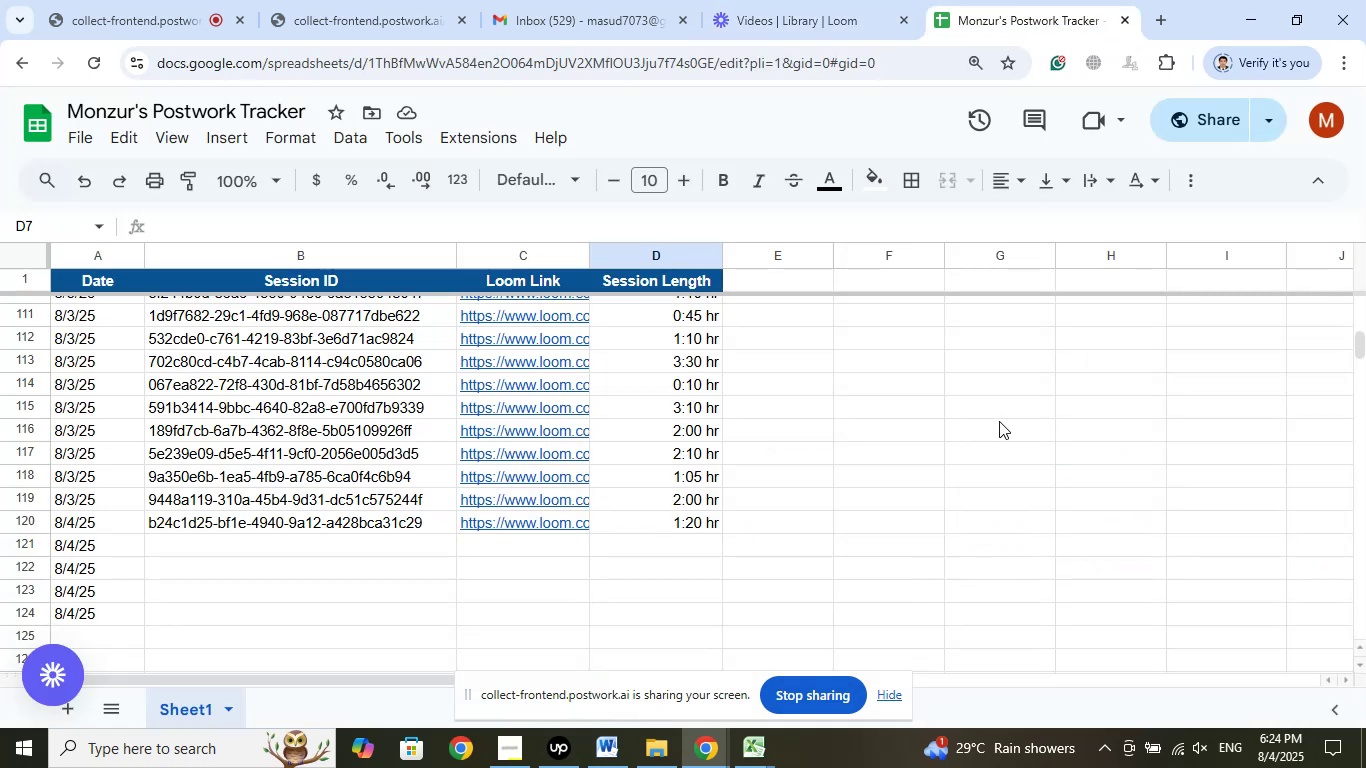 
left_click([837, 7])
 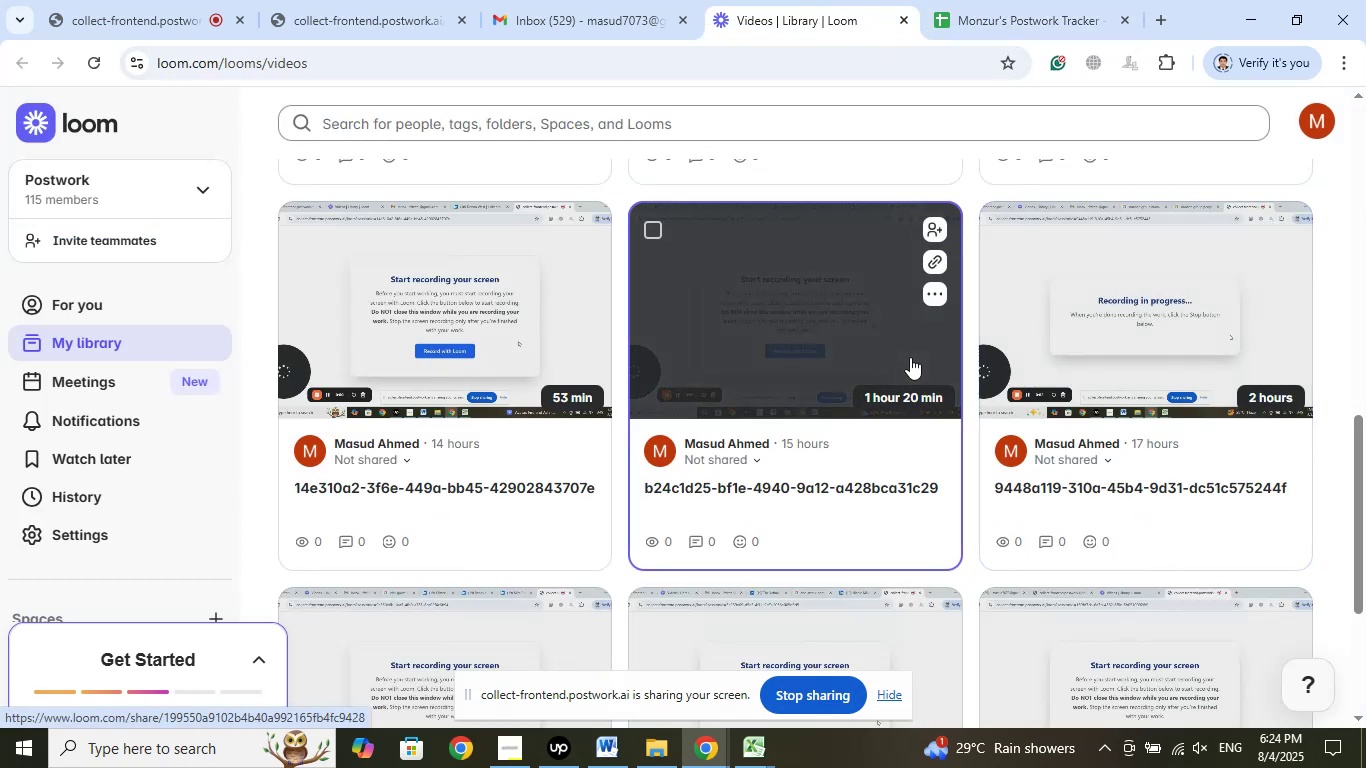 
scroll: coordinate [1003, 360], scroll_direction: down, amount: 2.0
 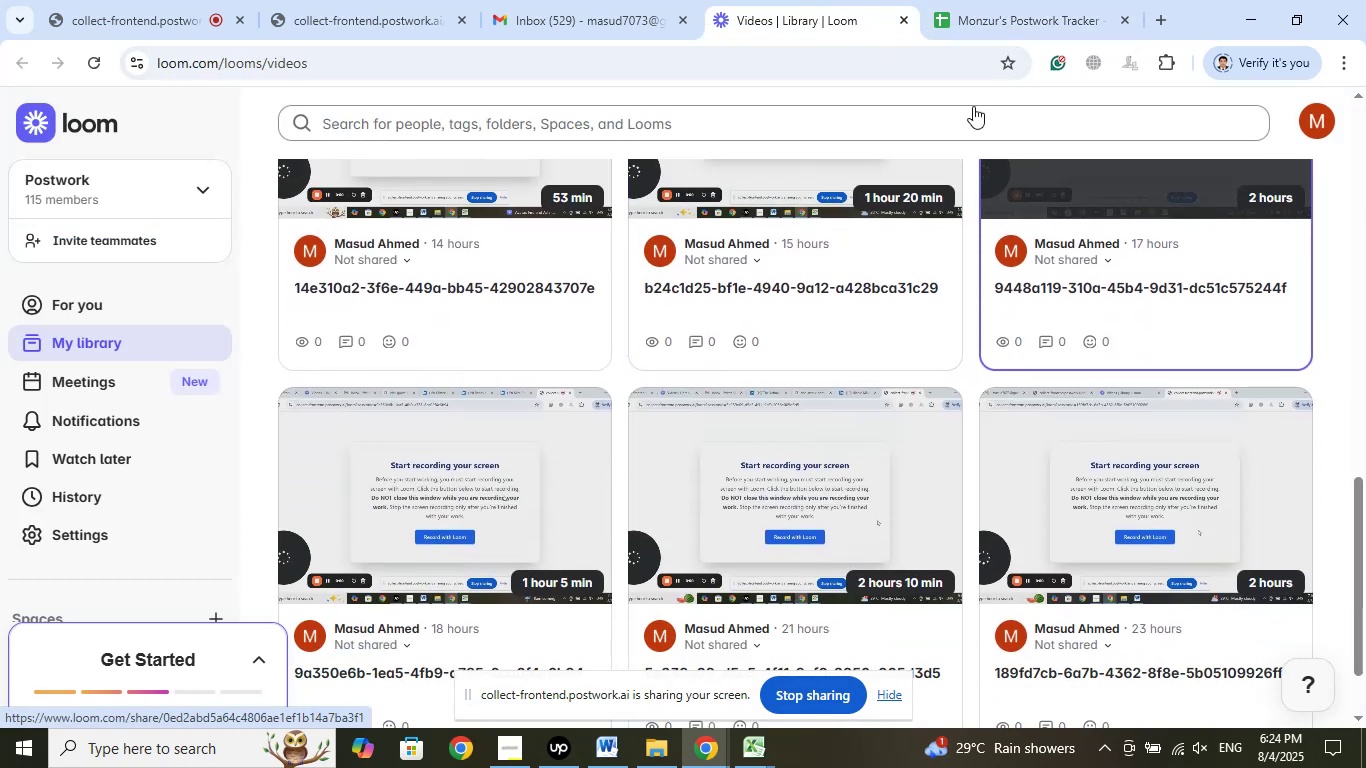 
left_click([1001, 0])
 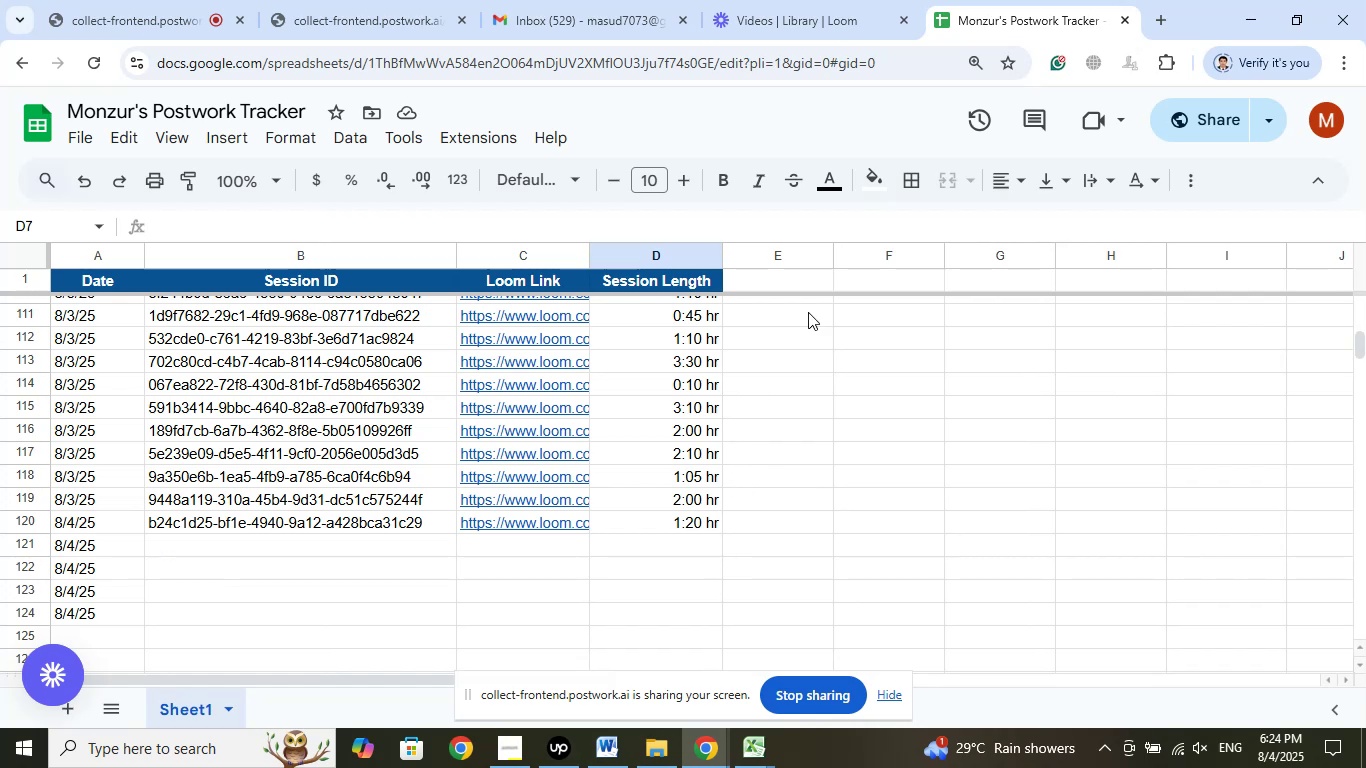 
left_click([836, 11])
 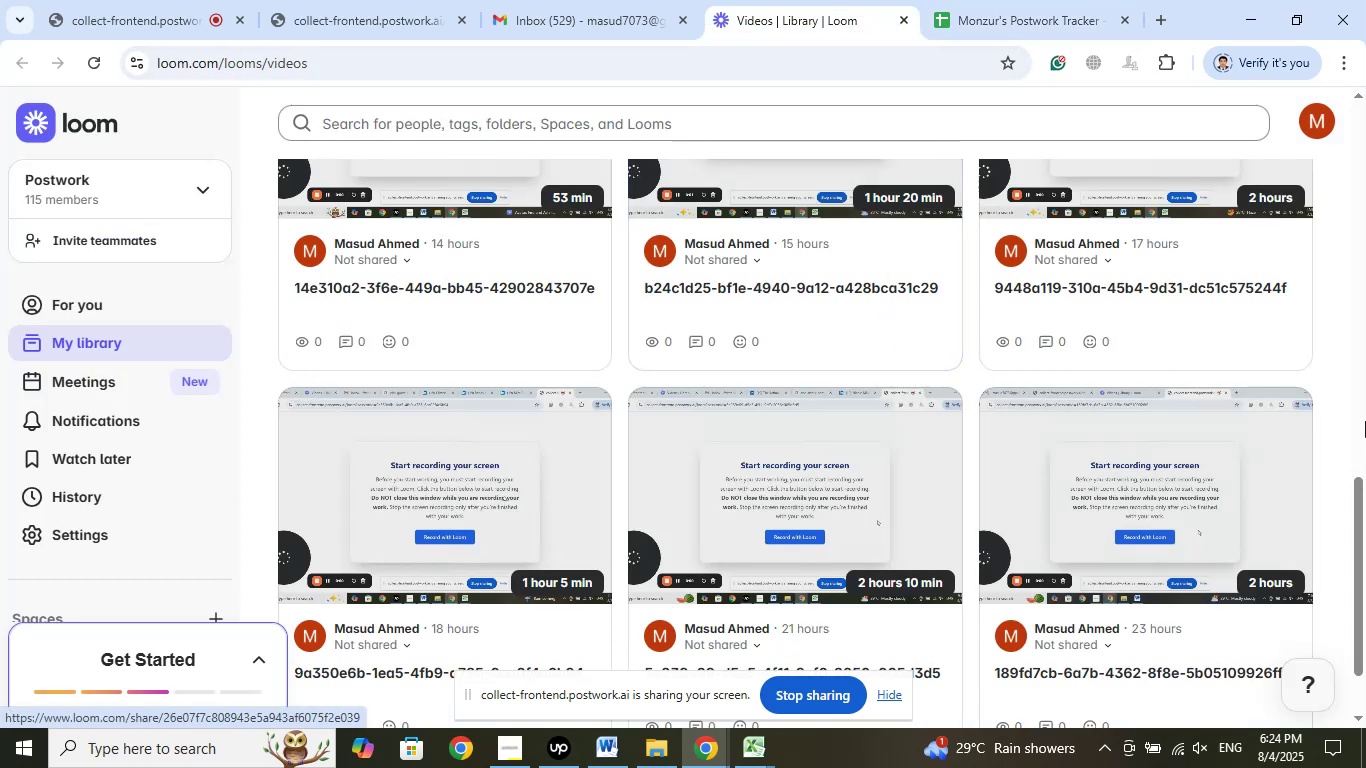 
scroll: coordinate [1361, 416], scroll_direction: down, amount: 5.0
 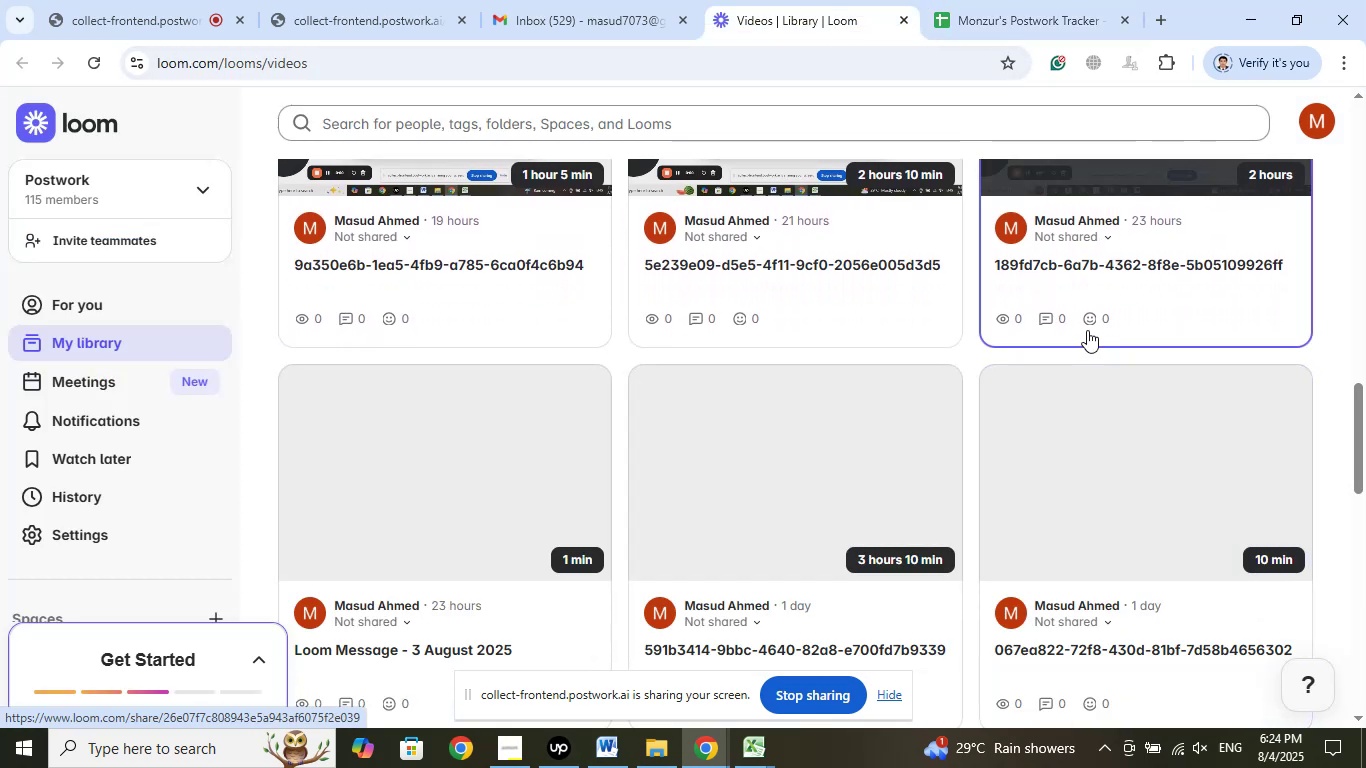 
left_click([980, 0])
 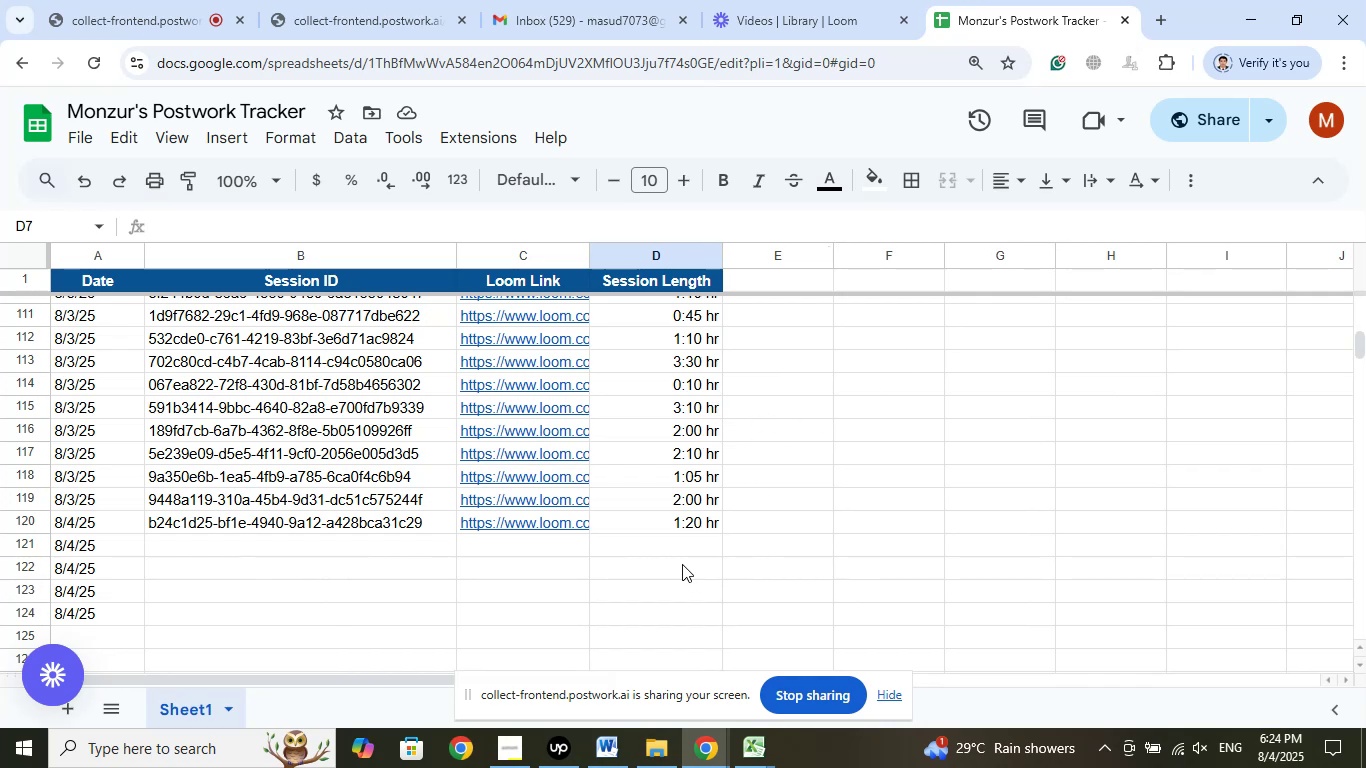 
scroll: coordinate [909, 459], scroll_direction: down, amount: 2.0
 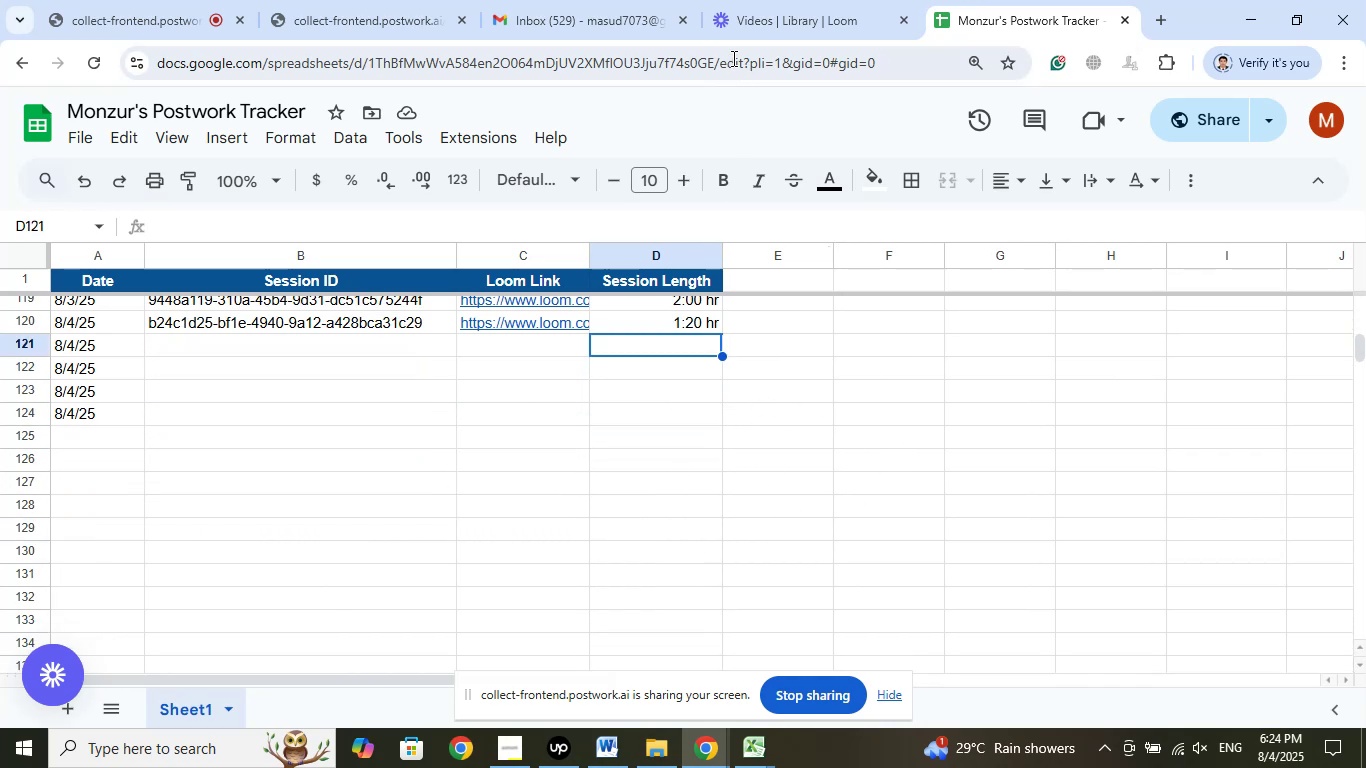 
left_click([771, 4])
 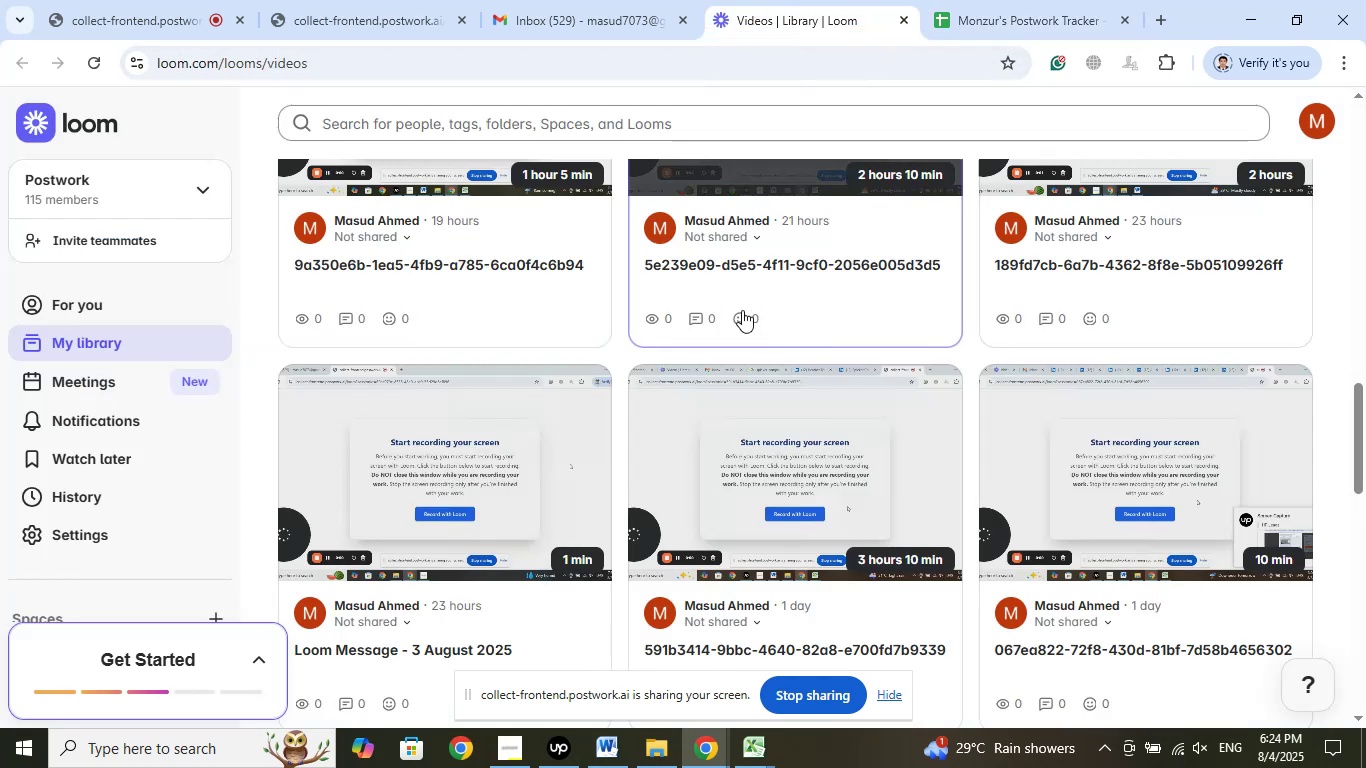 
scroll: coordinate [790, 389], scroll_direction: up, amount: 7.0
 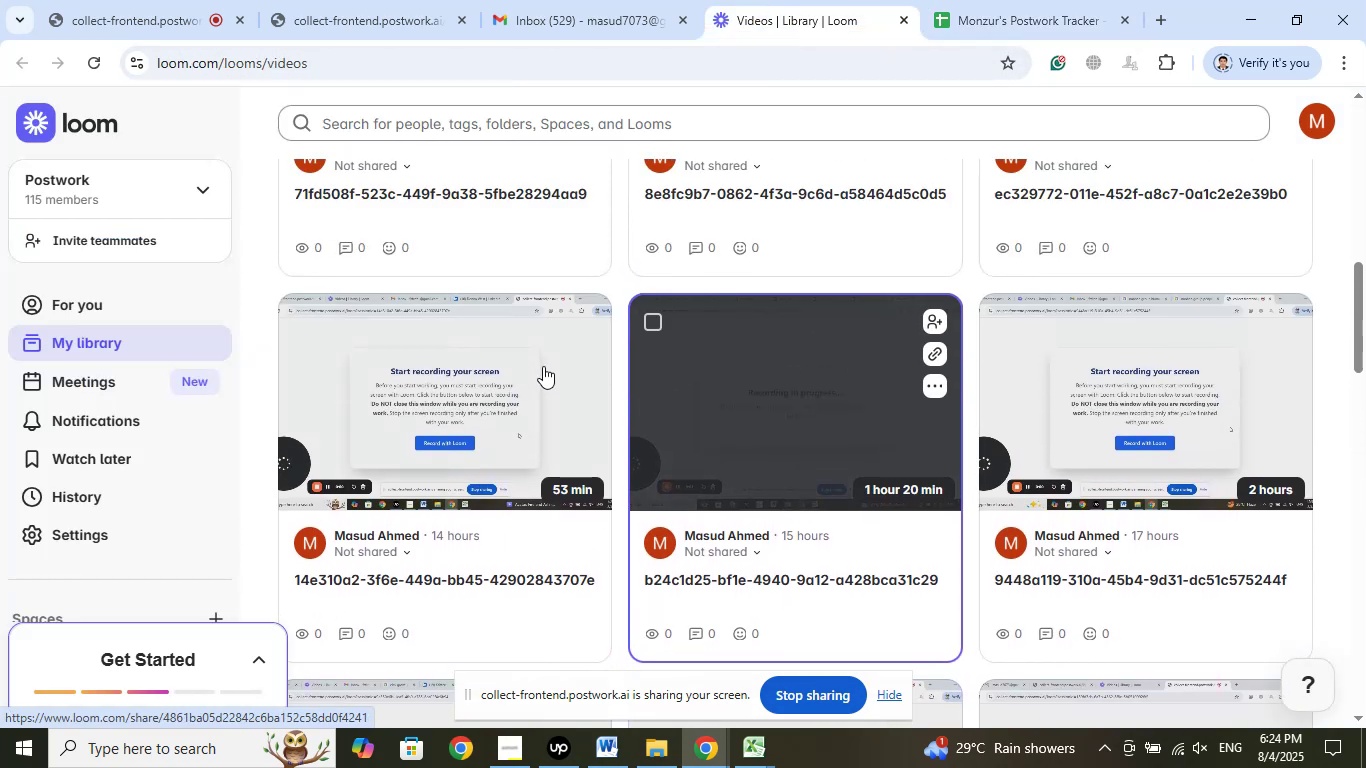 
left_click([541, 371])
 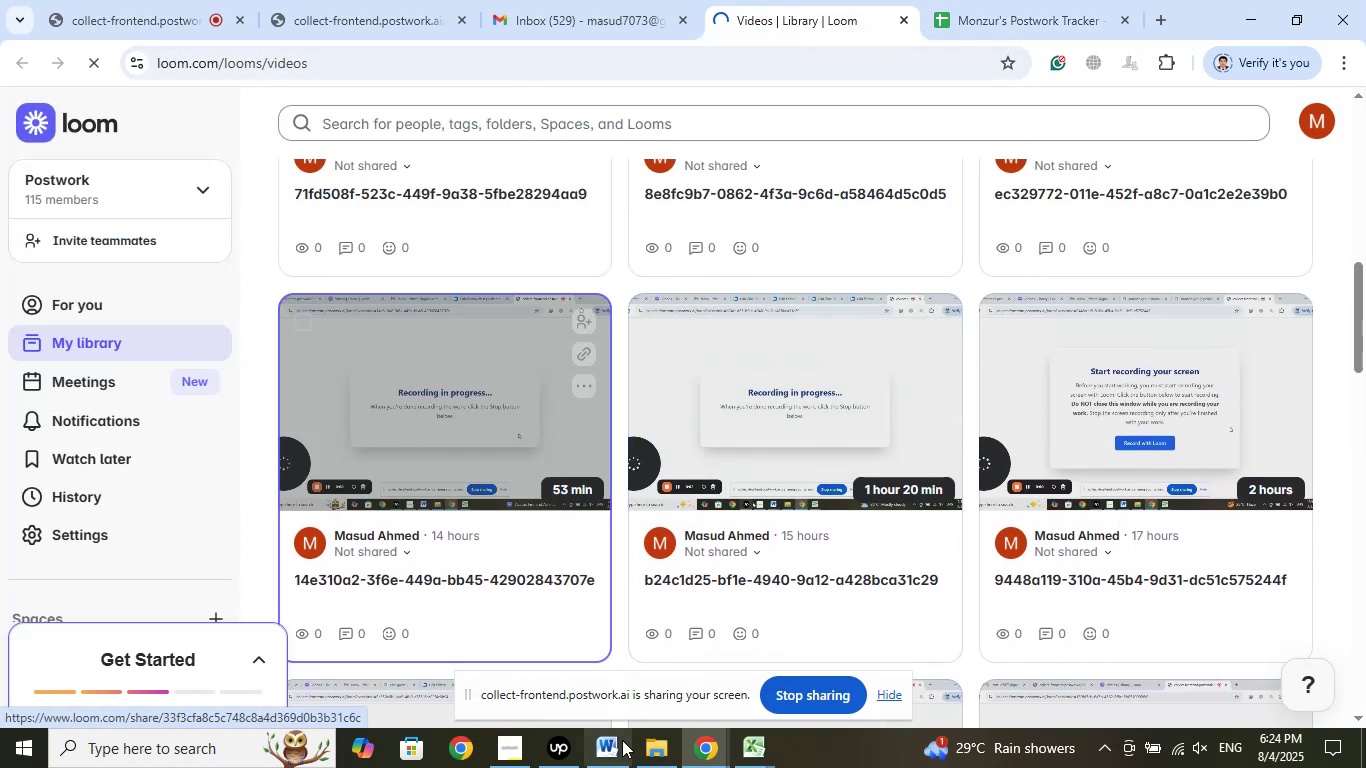 
left_click([611, 753])
 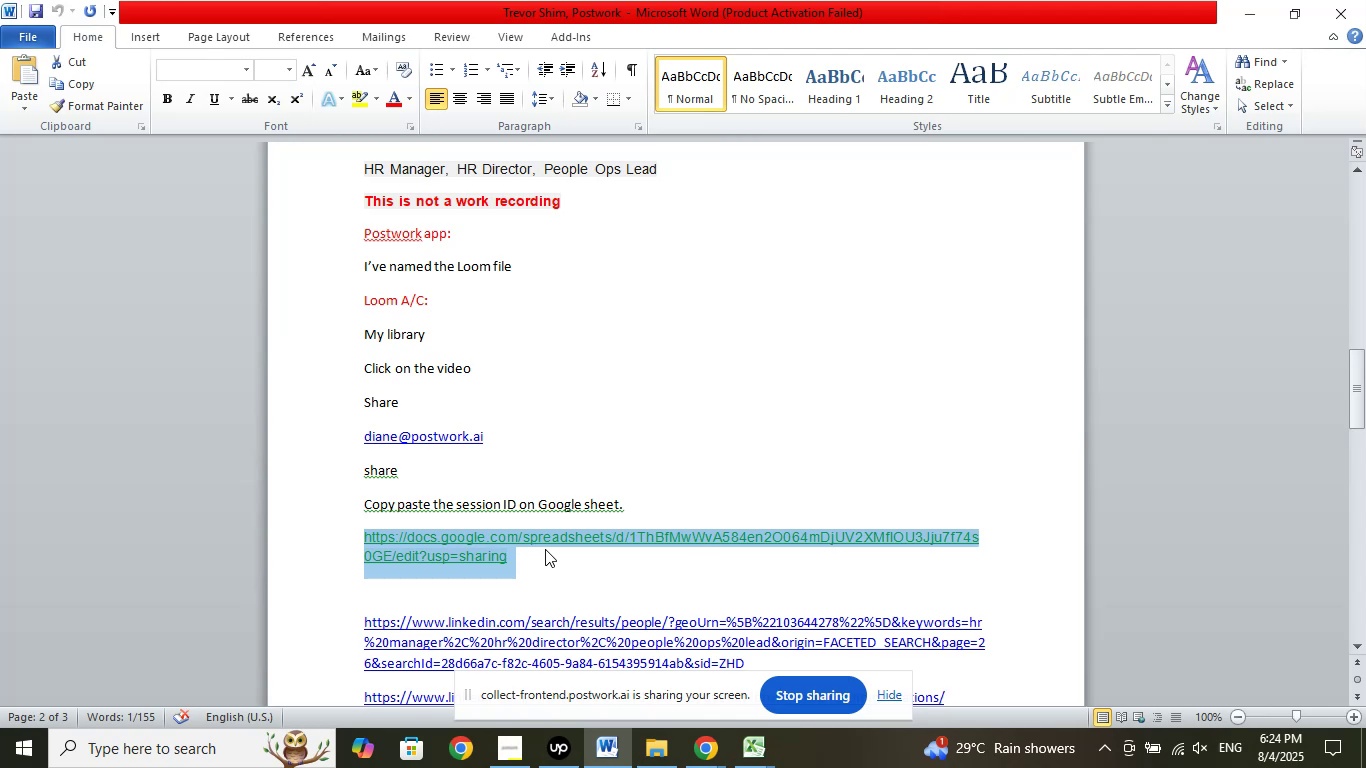 
left_click([321, 446])
 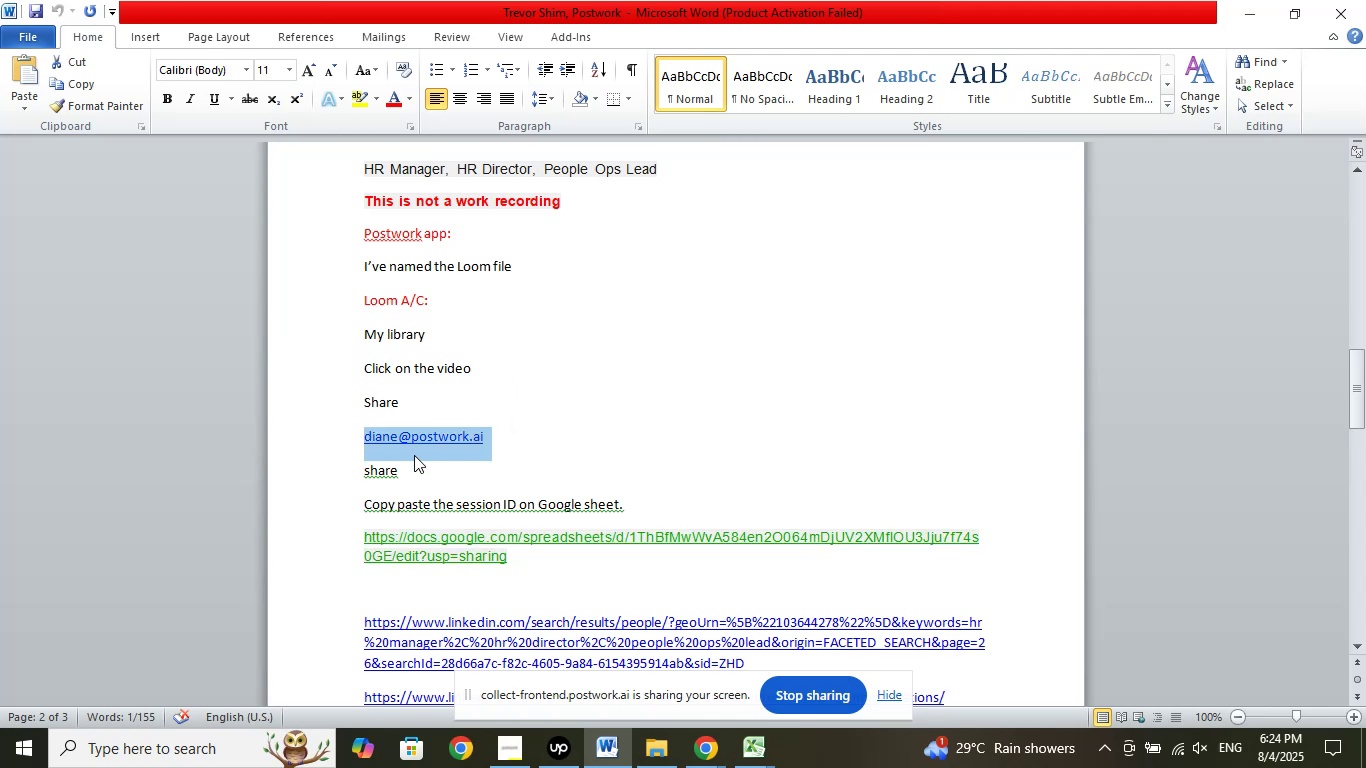 
right_click([414, 455])
 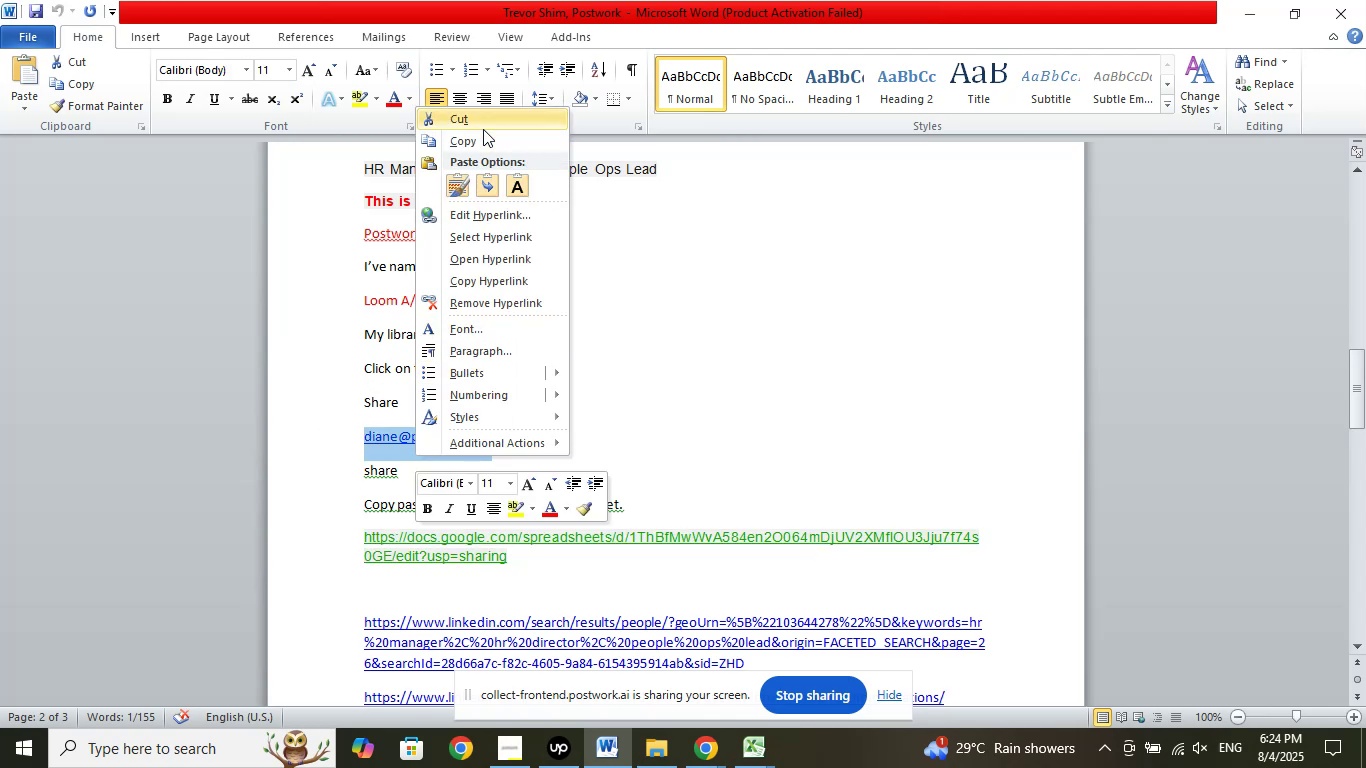 
left_click([477, 141])
 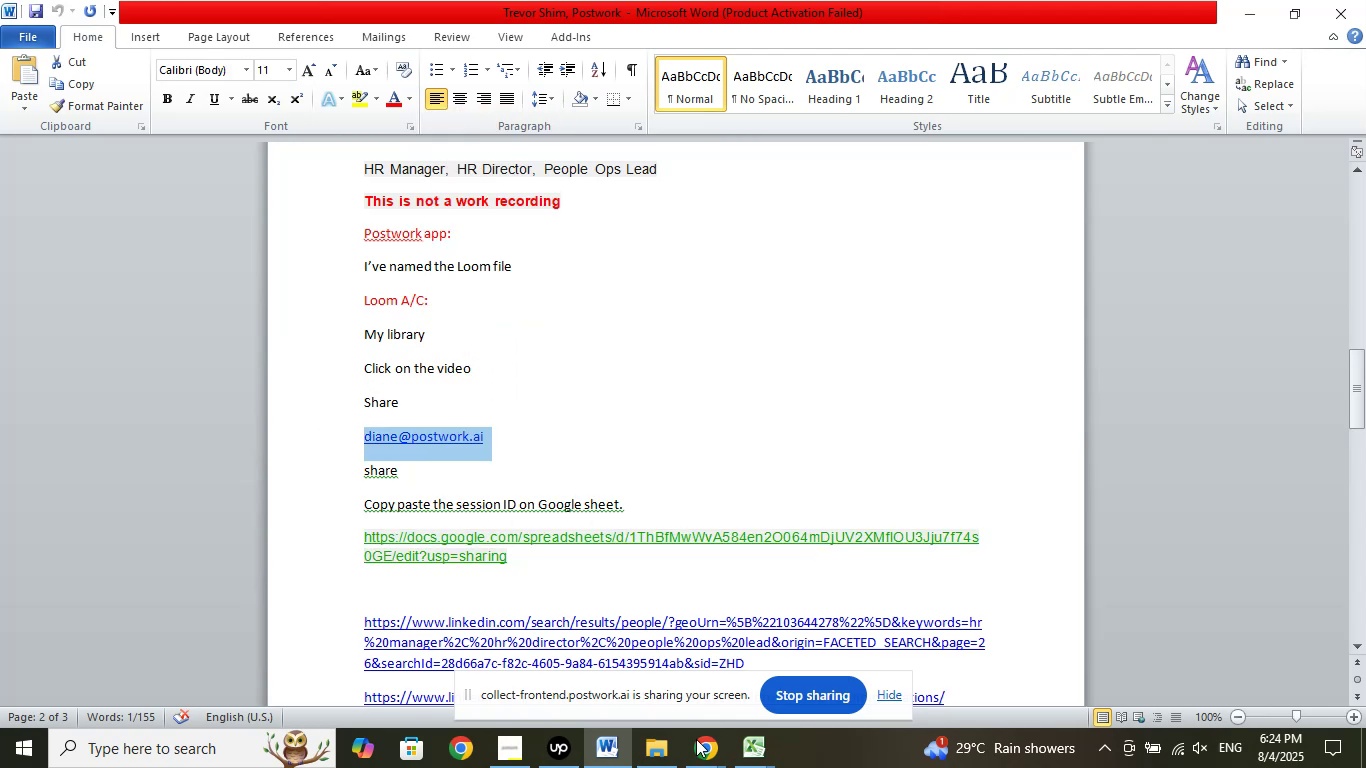 
left_click([696, 749])
 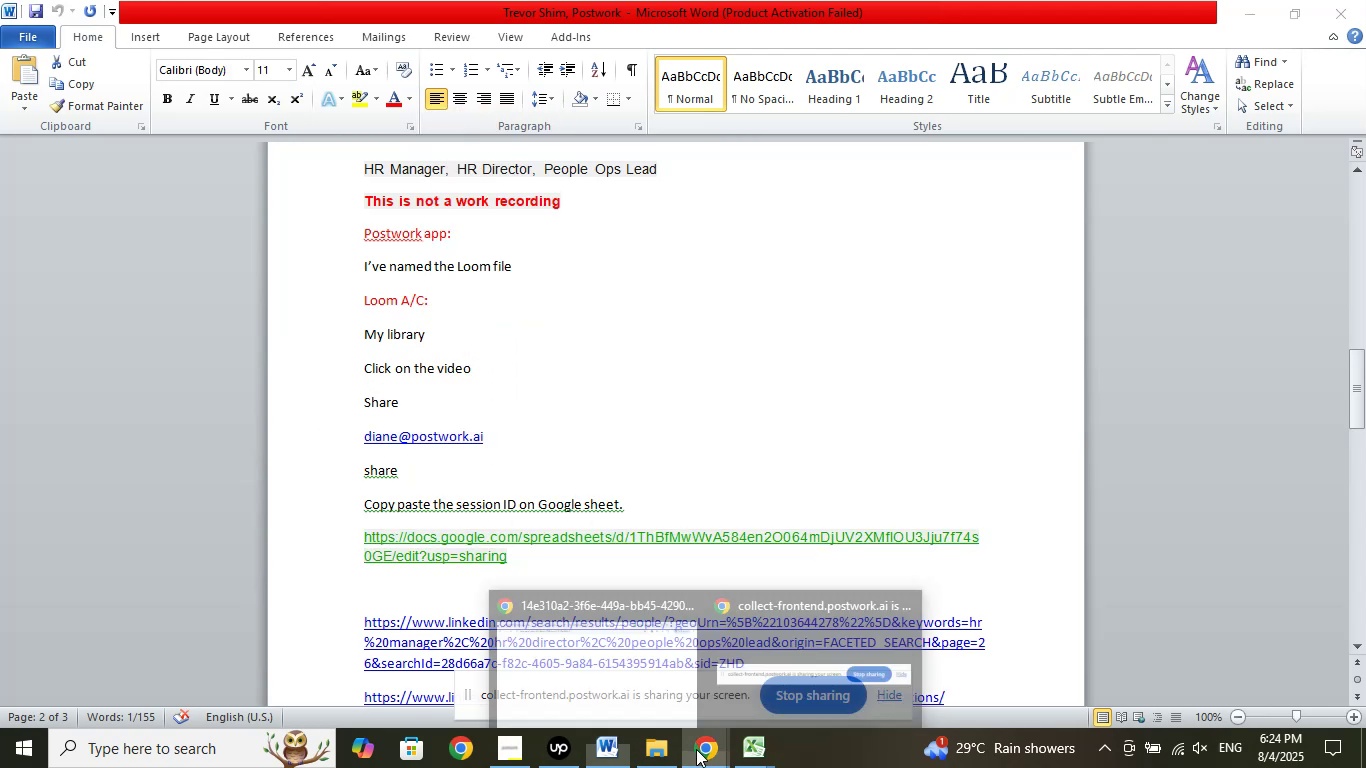 
left_click([615, 663])
 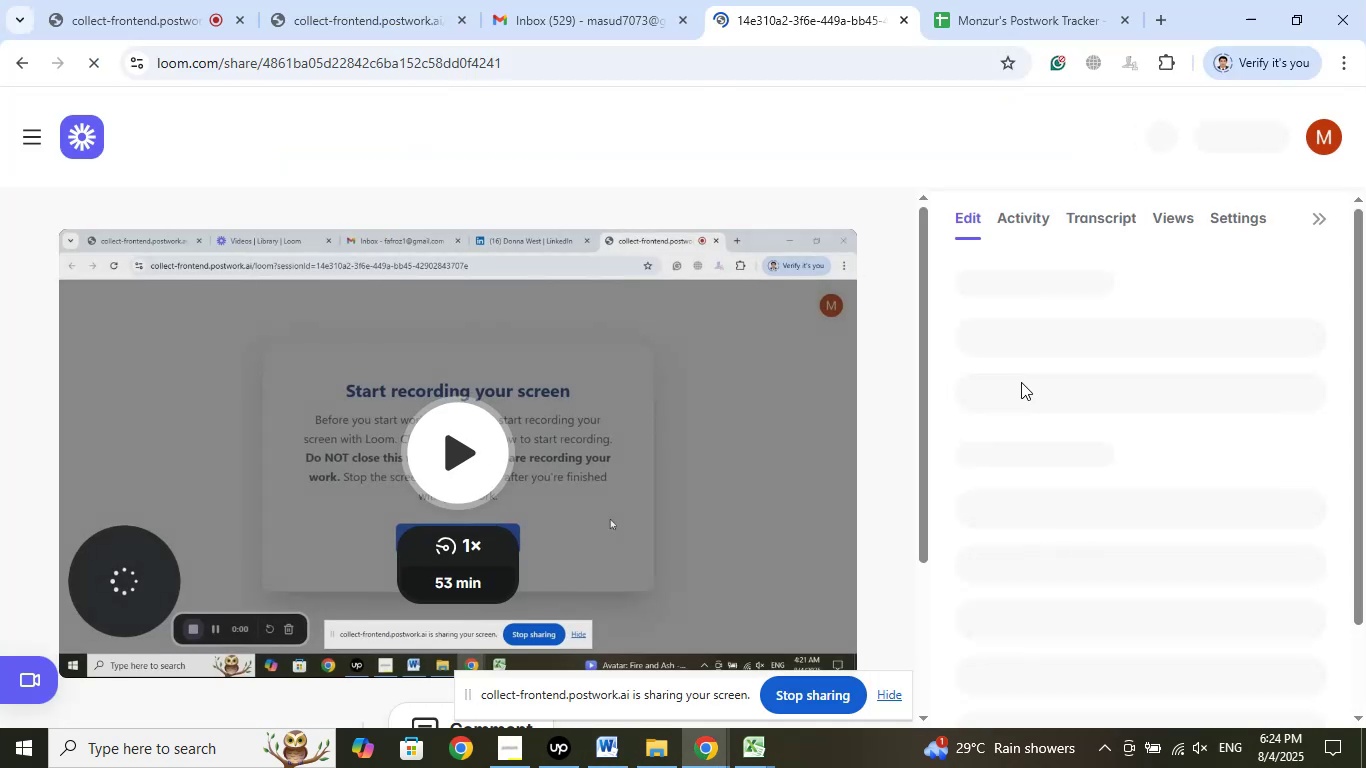 
wait(9.32)
 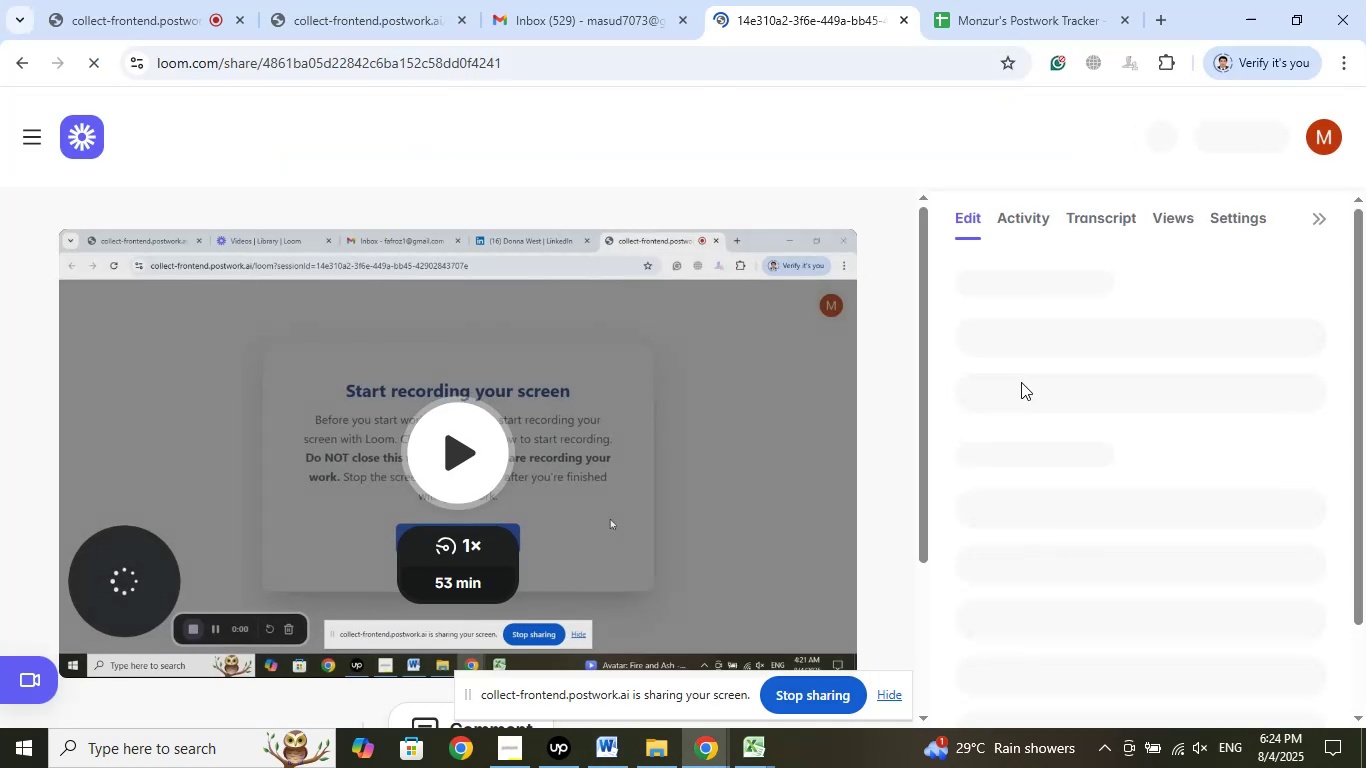 
left_click([919, 137])
 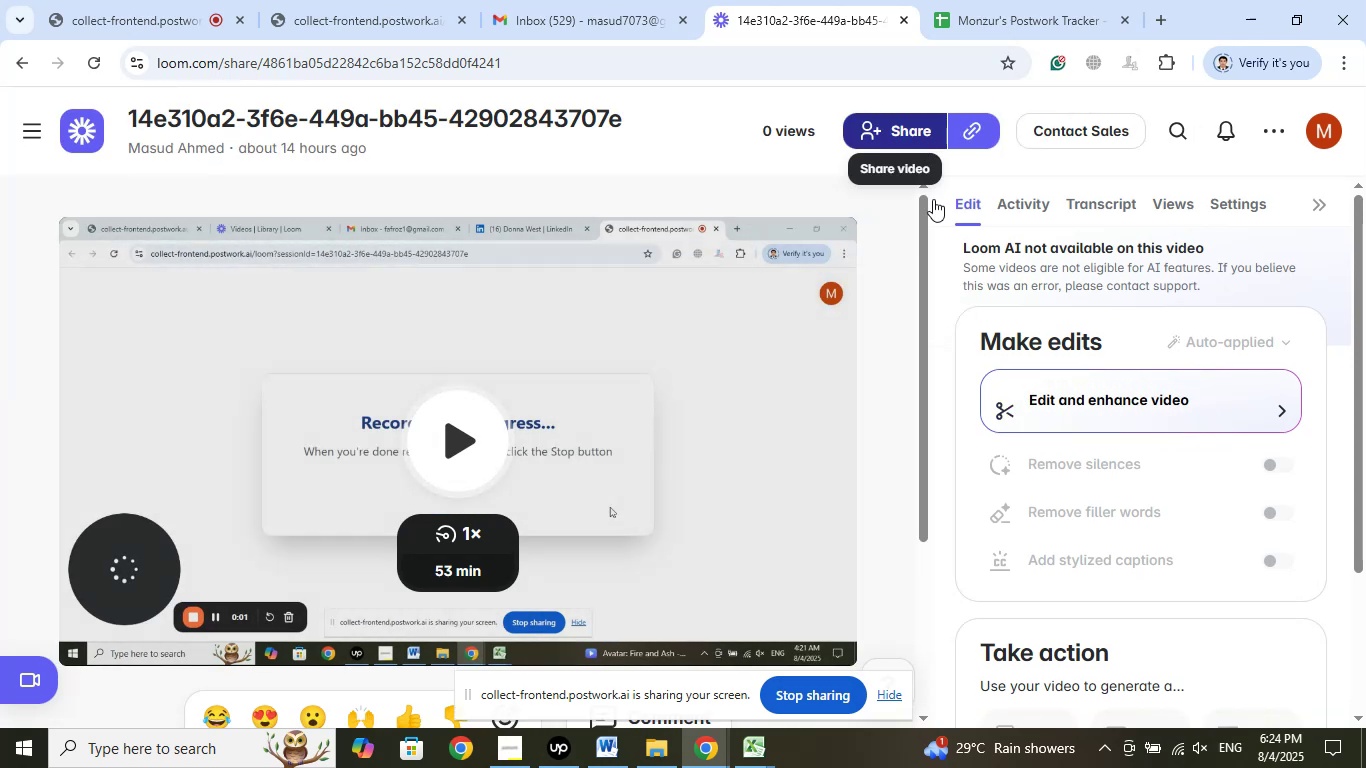 
mouse_move([945, 345])
 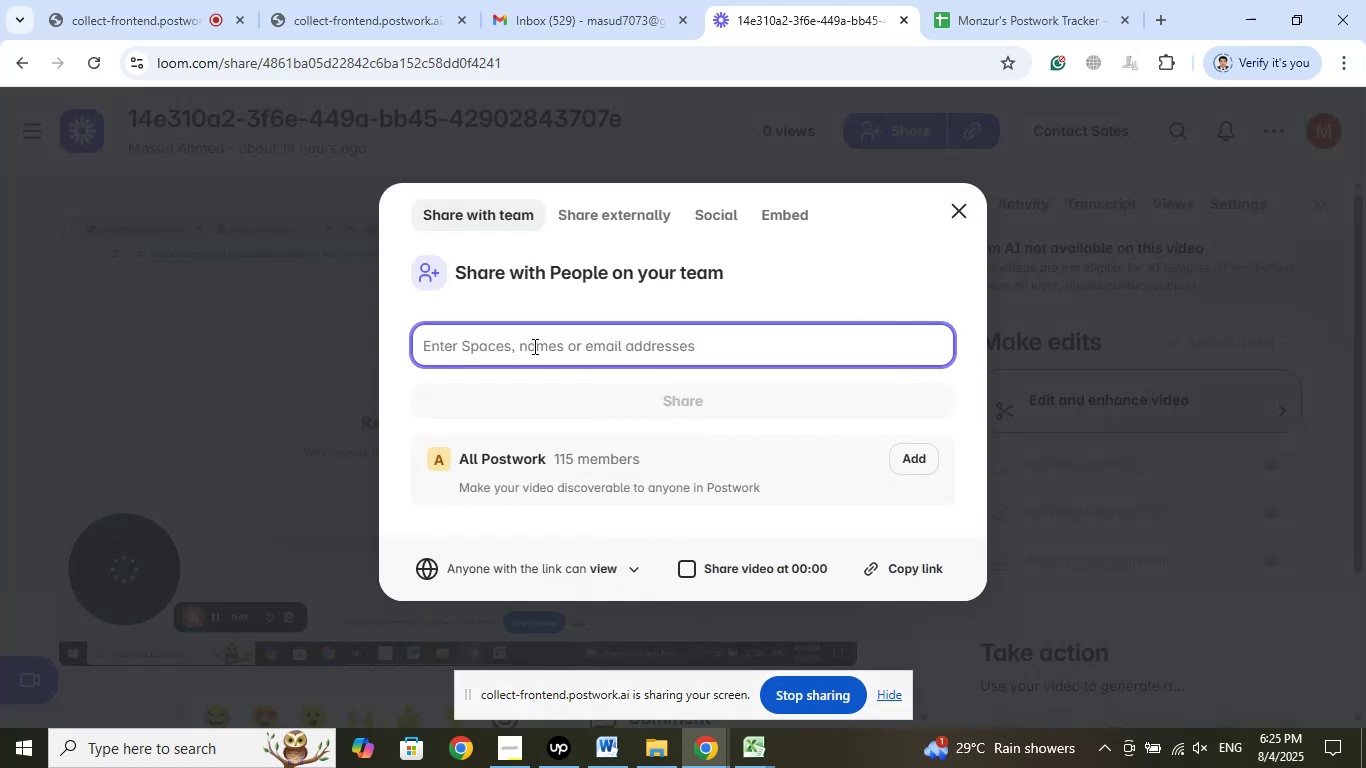 
left_click([524, 334])
 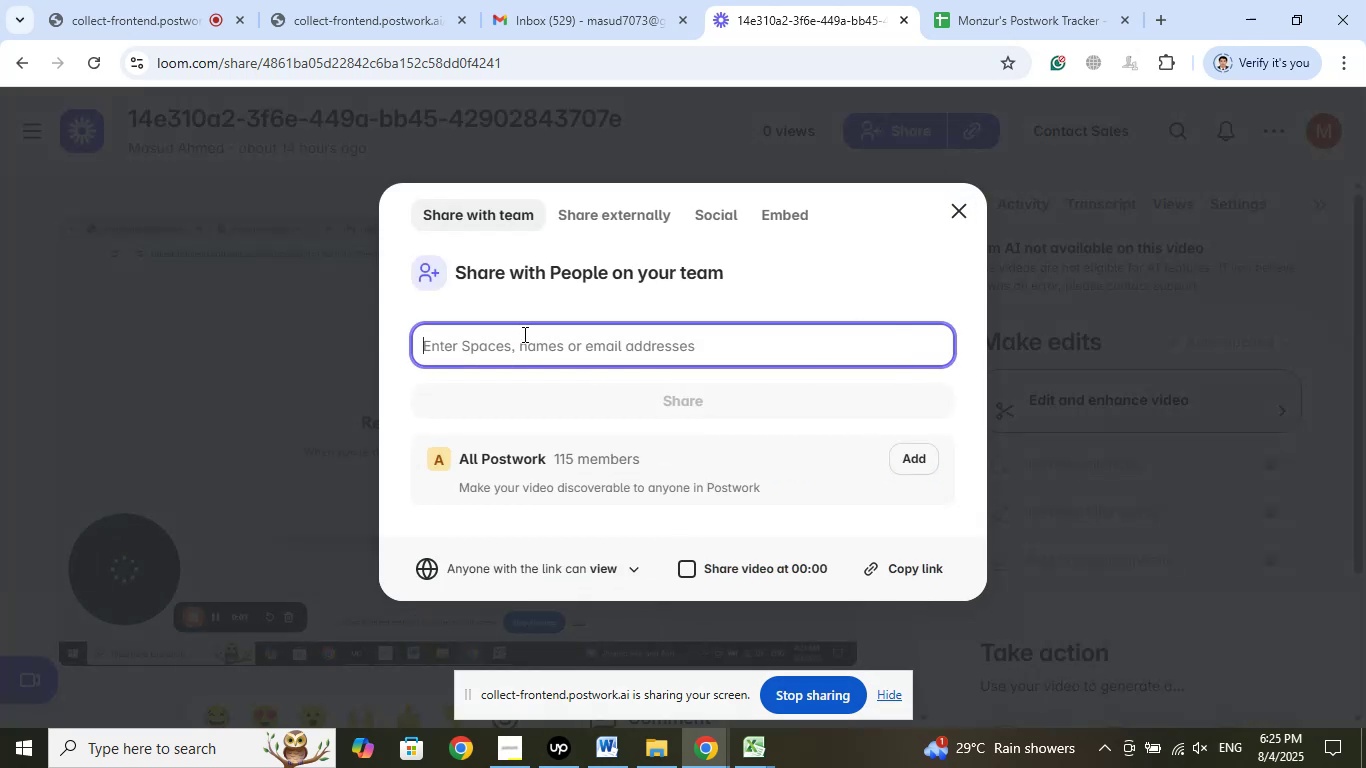 
right_click([523, 334])
 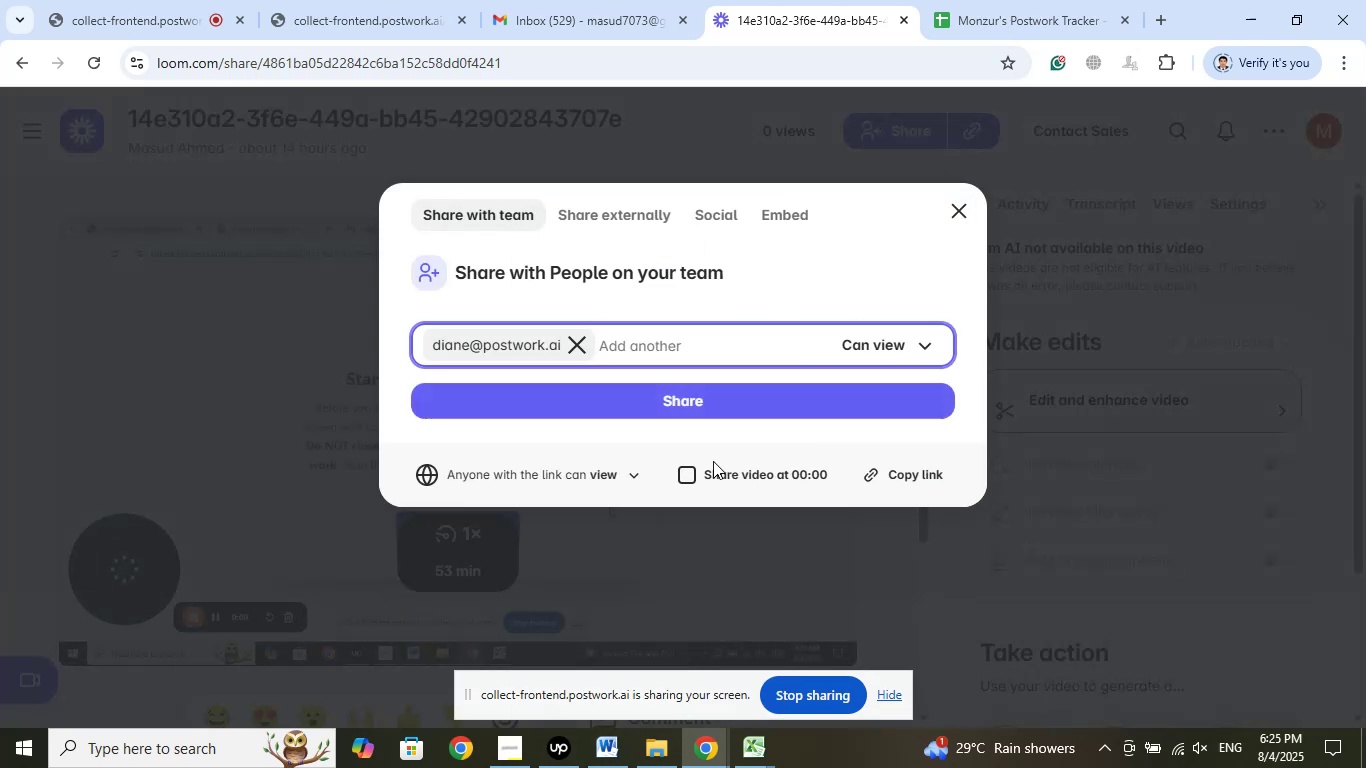 
left_click([726, 415])
 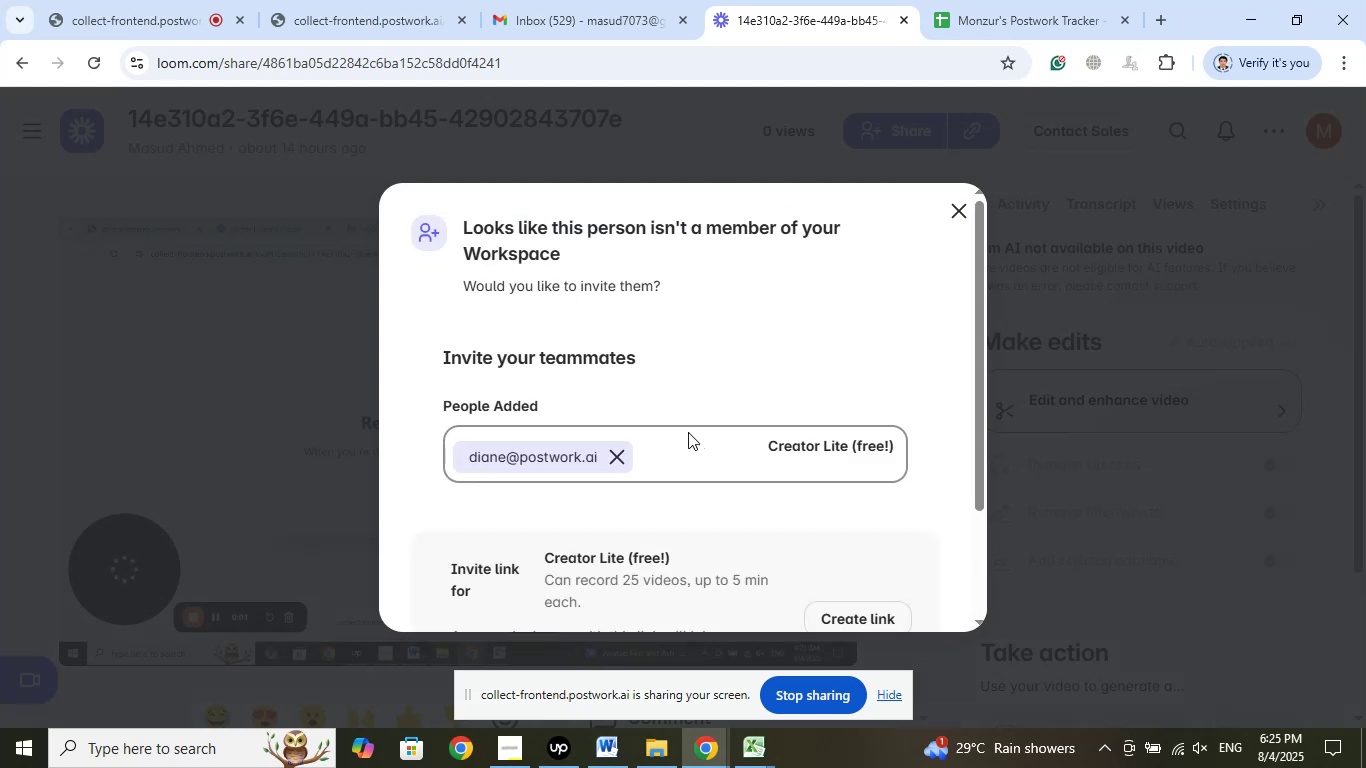 
scroll: coordinate [683, 432], scroll_direction: down, amount: 5.0
 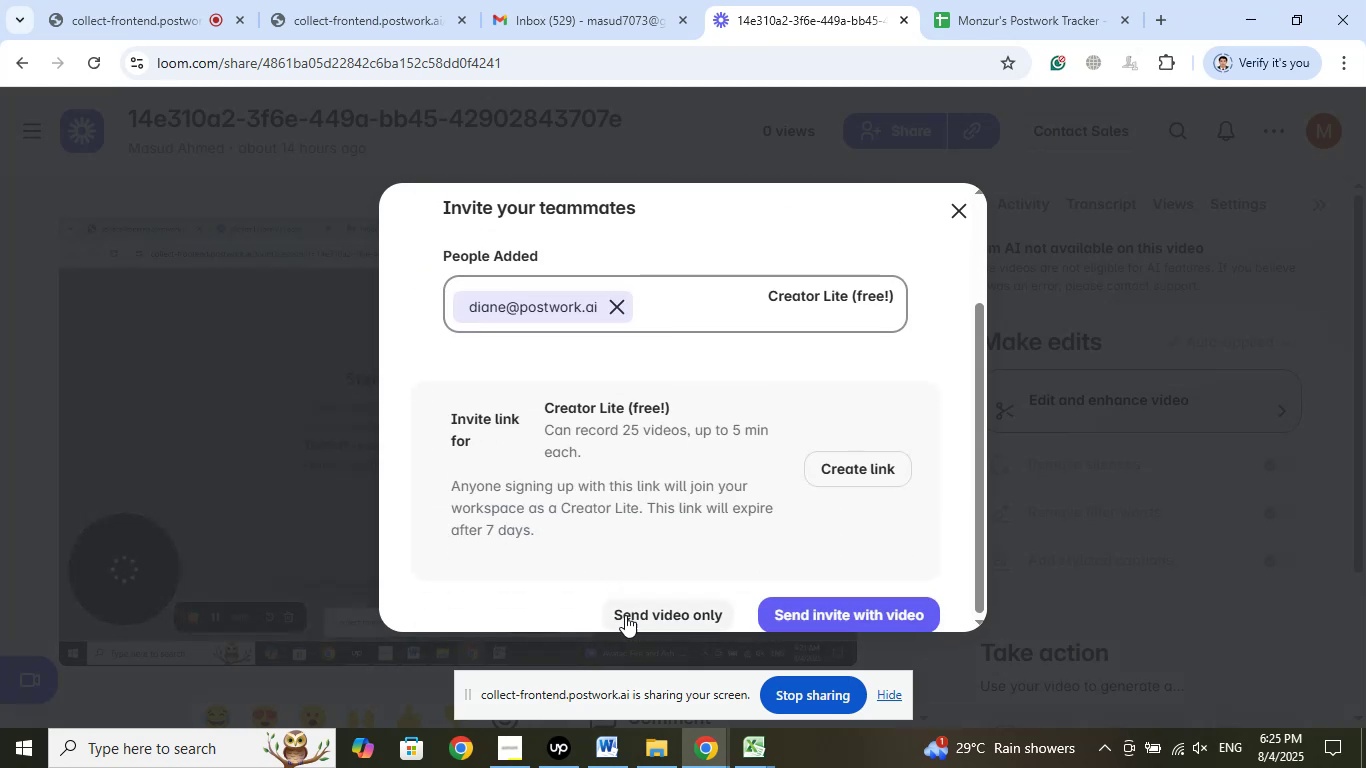 
left_click([627, 615])
 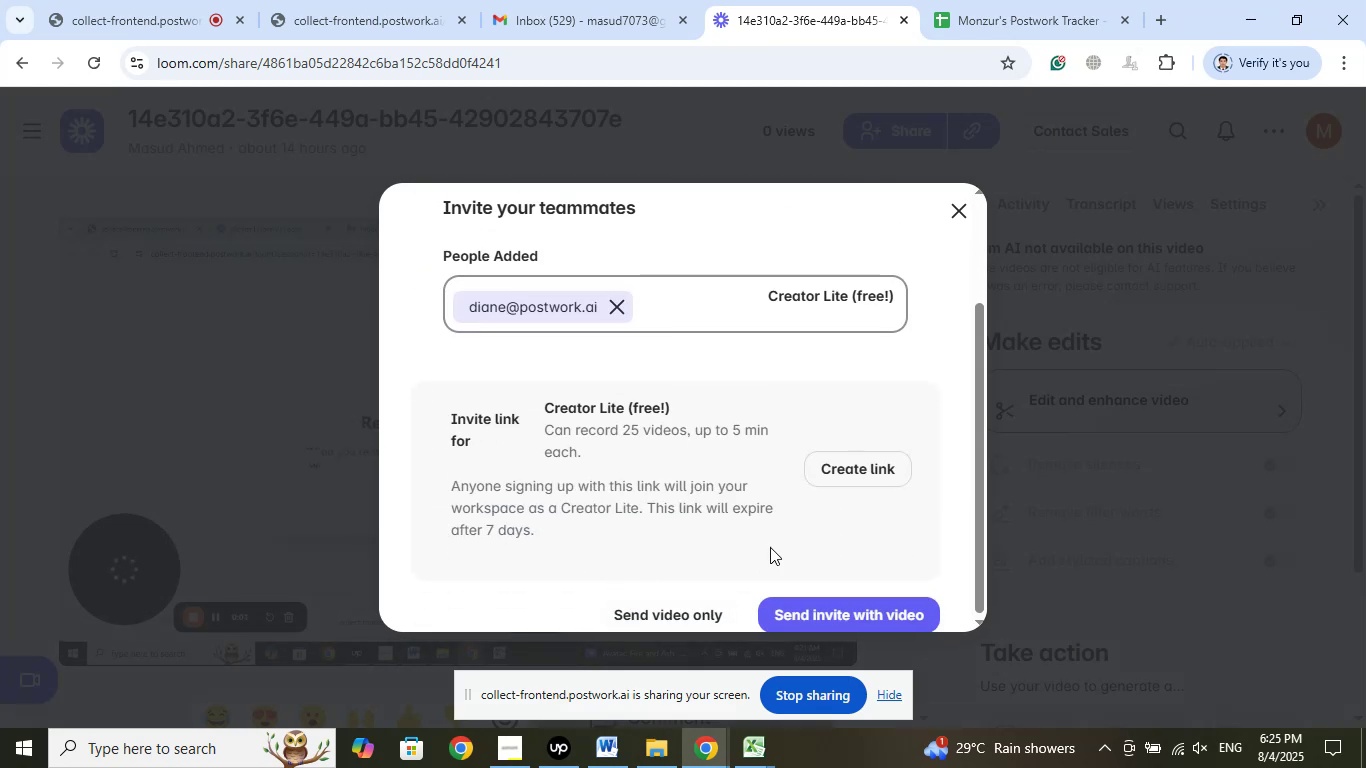 
mouse_move([922, 391])
 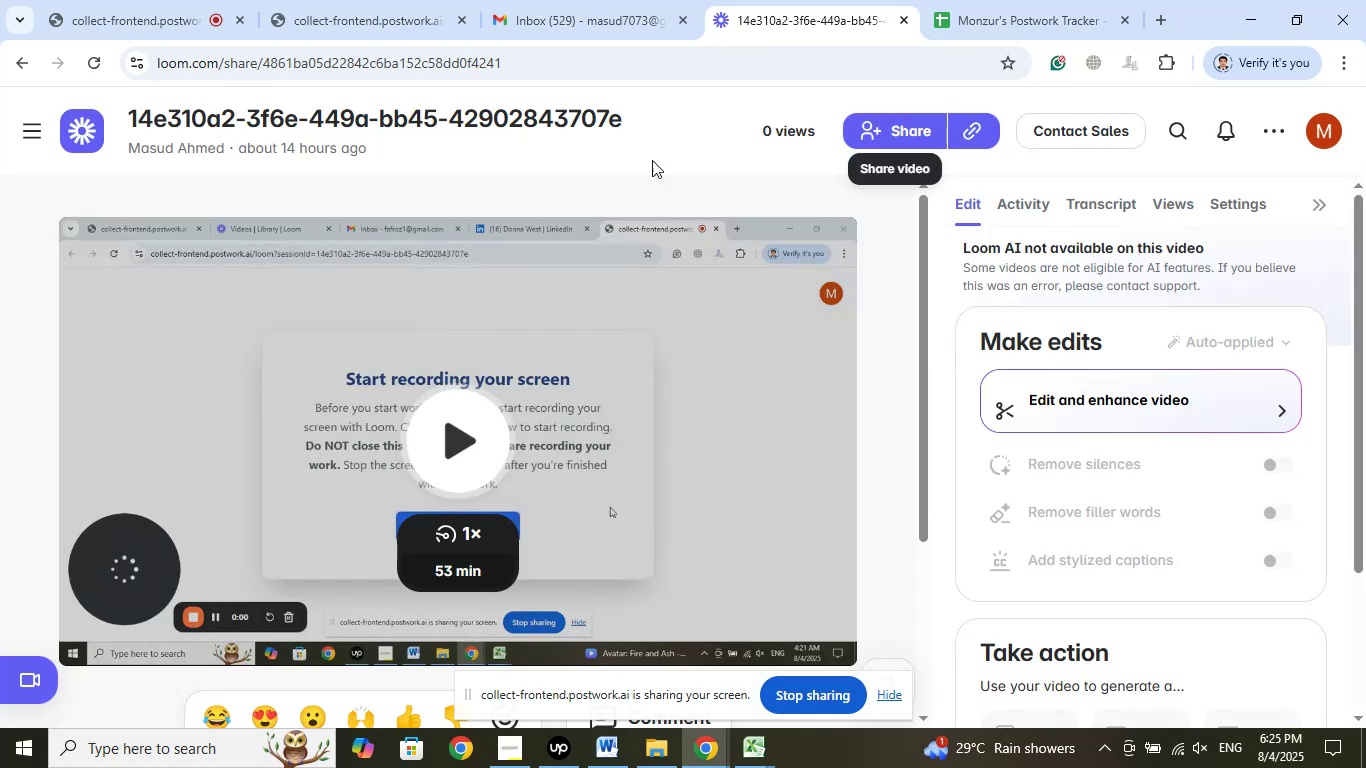 
left_click_drag(start_coordinate=[645, 124], to_coordinate=[93, 121])
 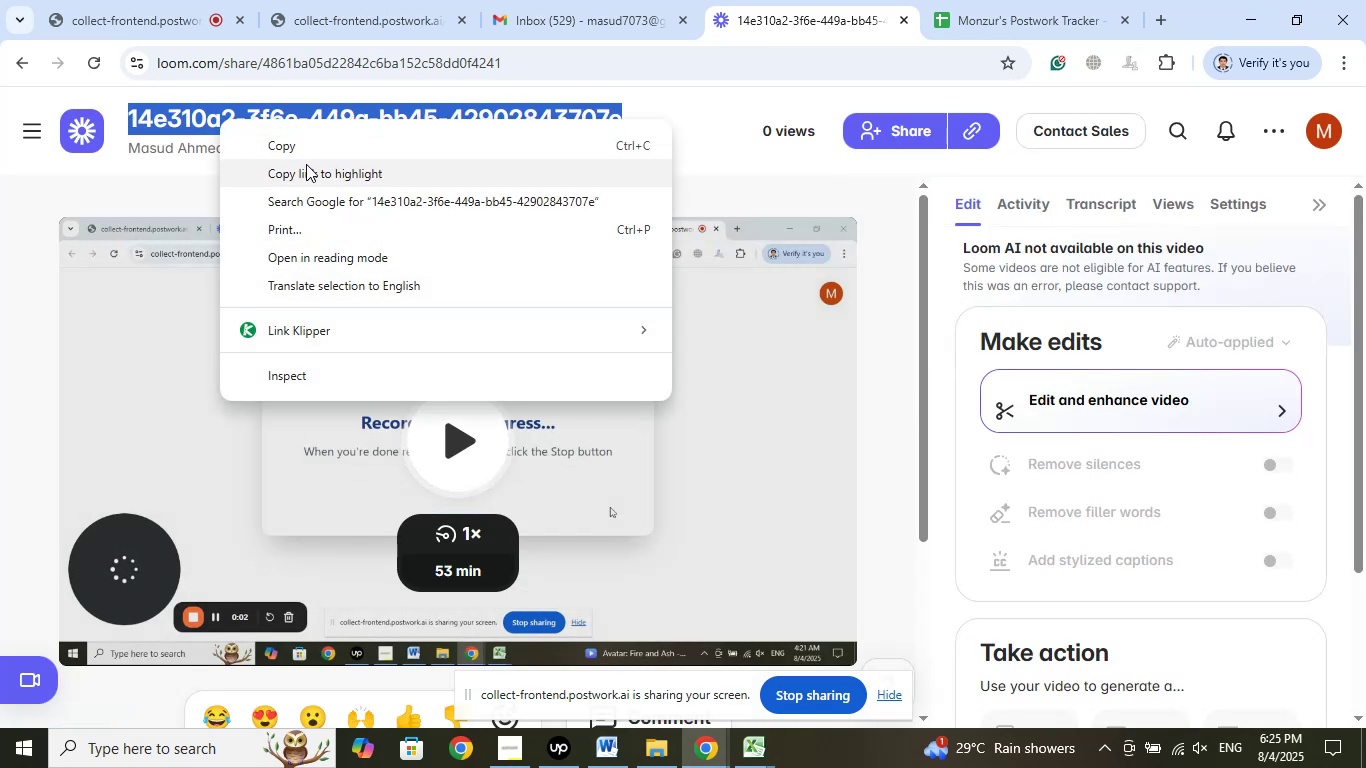 
left_click([306, 155])
 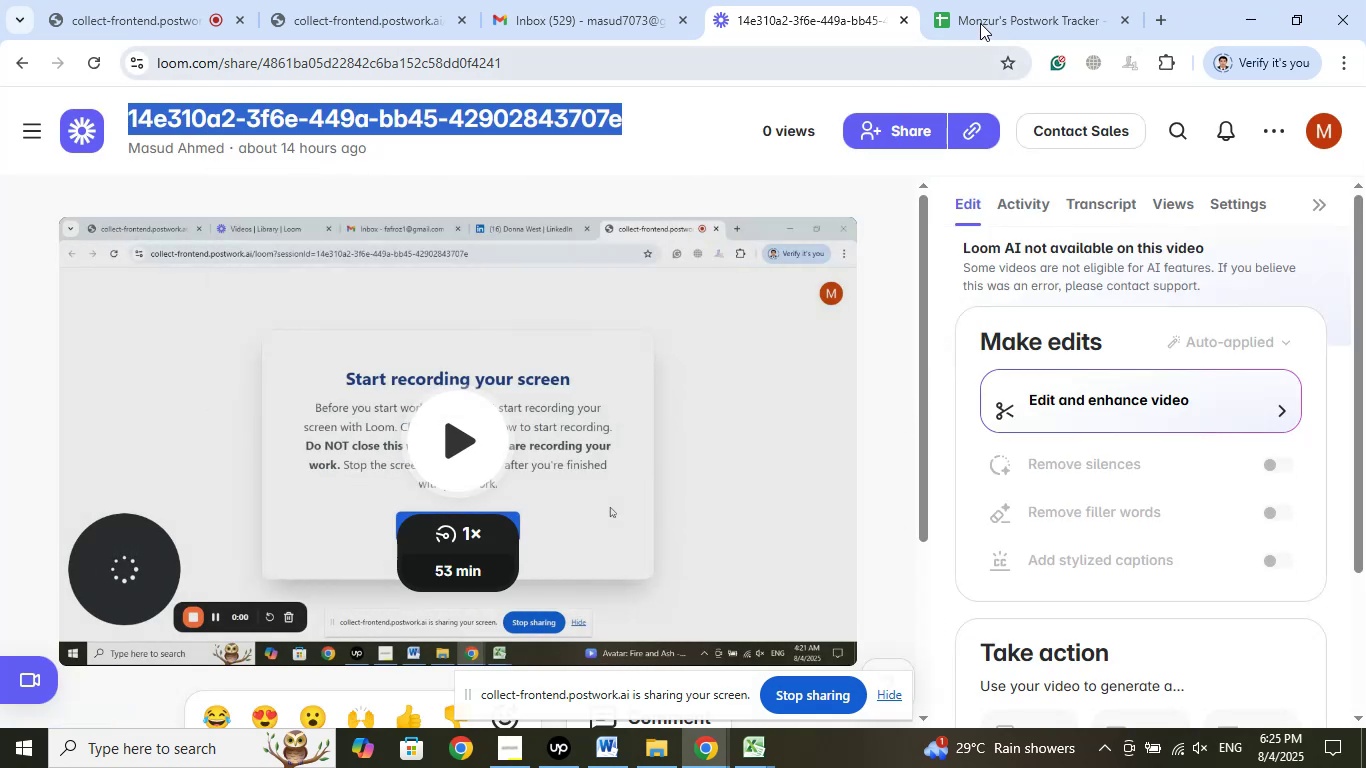 
left_click([1023, 3])
 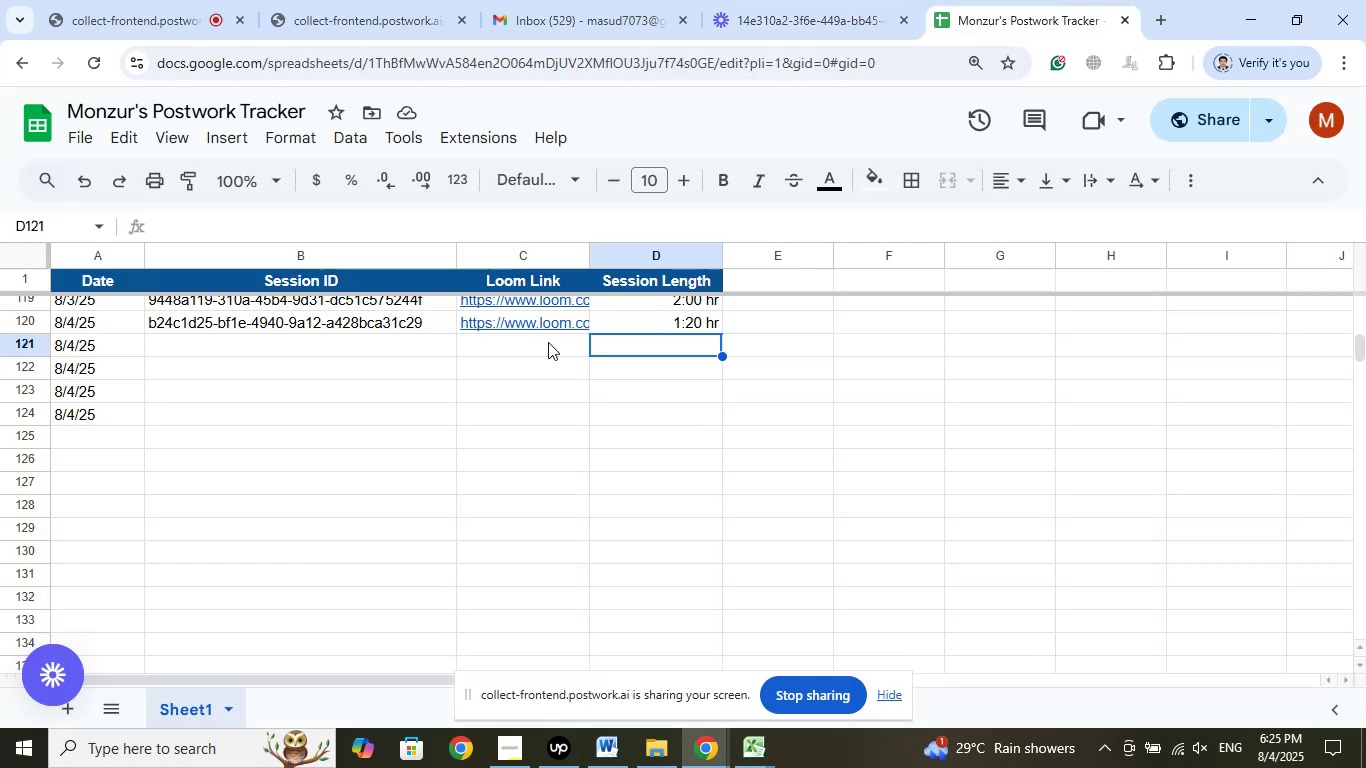 
left_click([285, 337])
 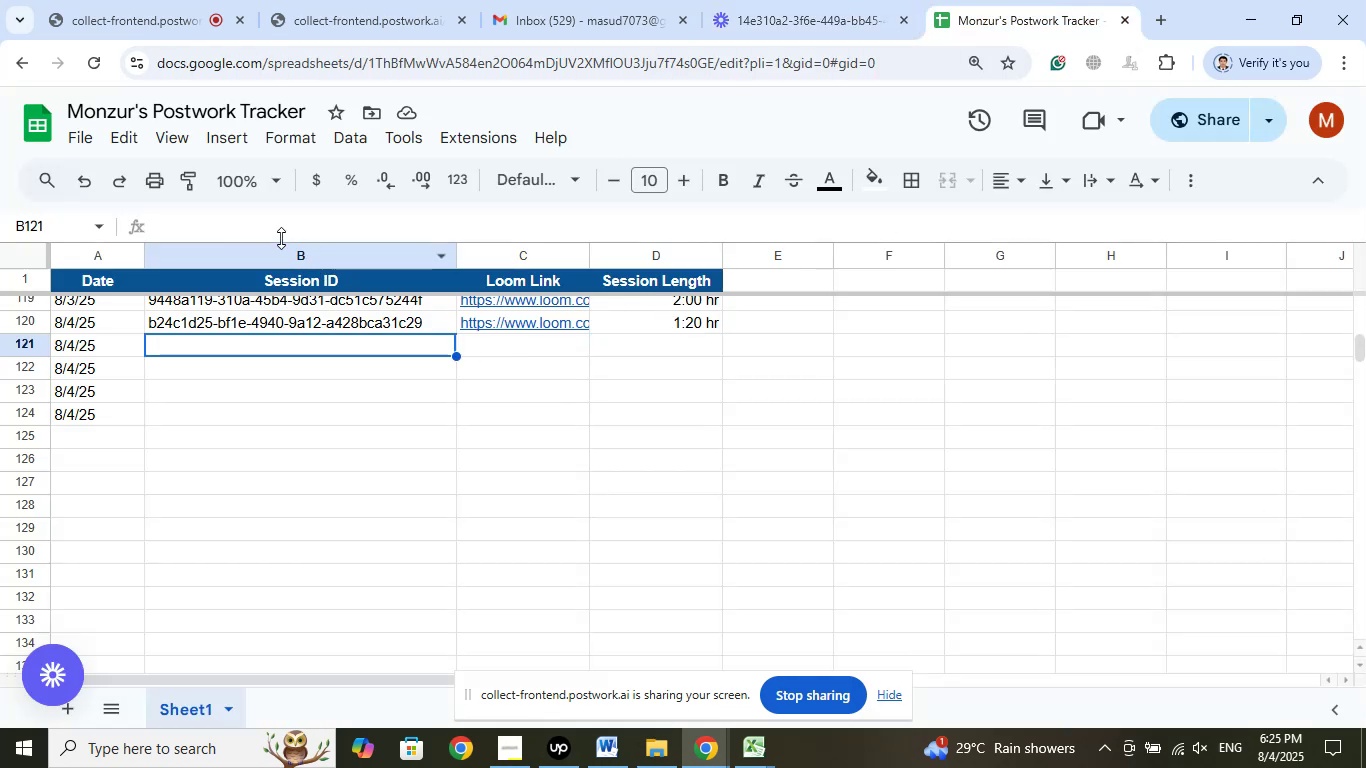 
left_click([279, 231])
 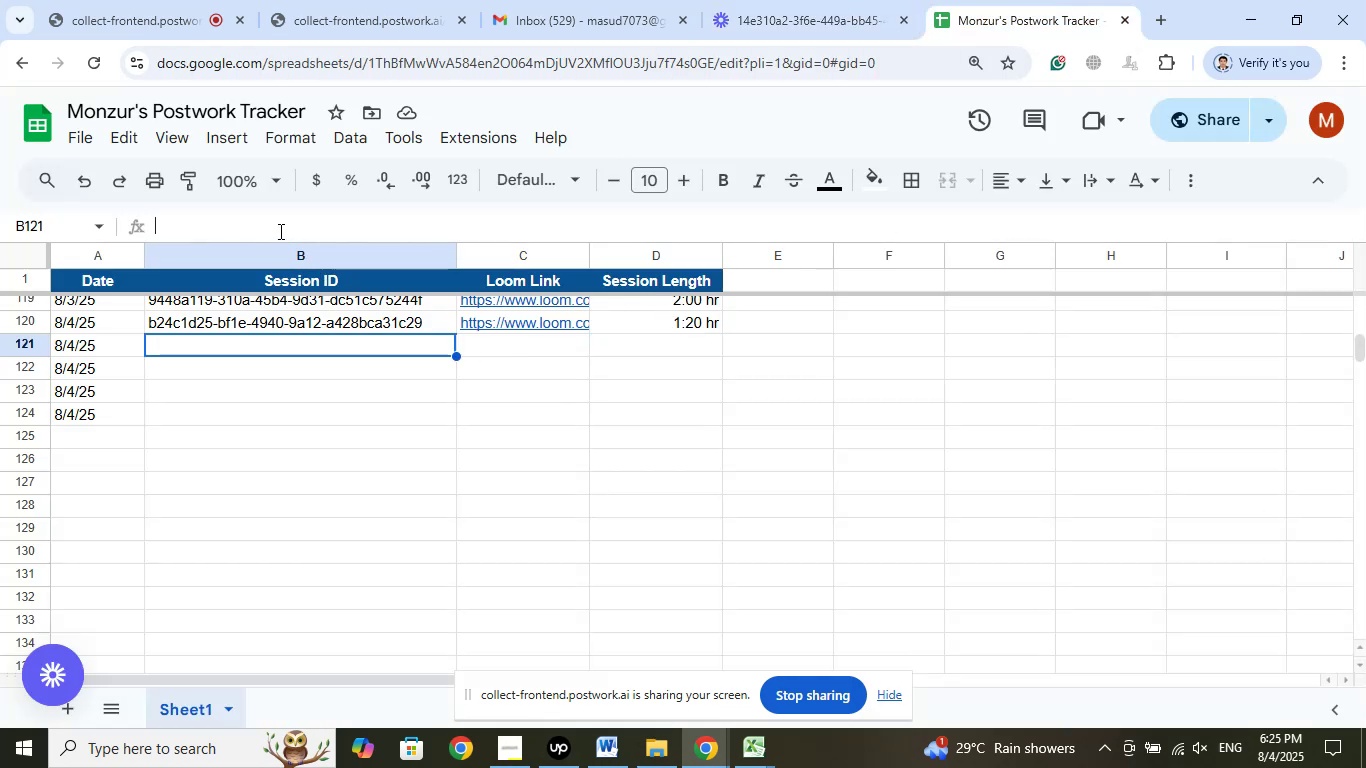 
right_click([279, 231])
 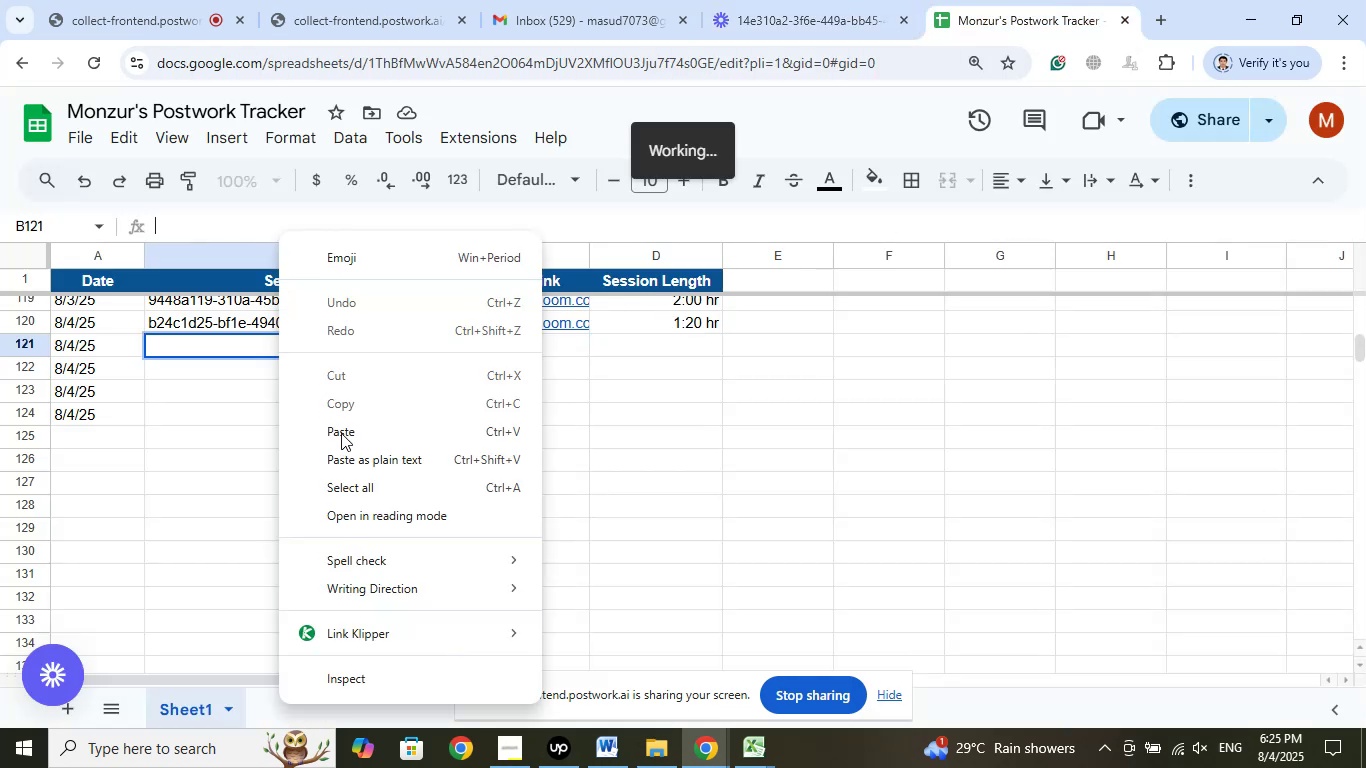 
left_click([341, 433])
 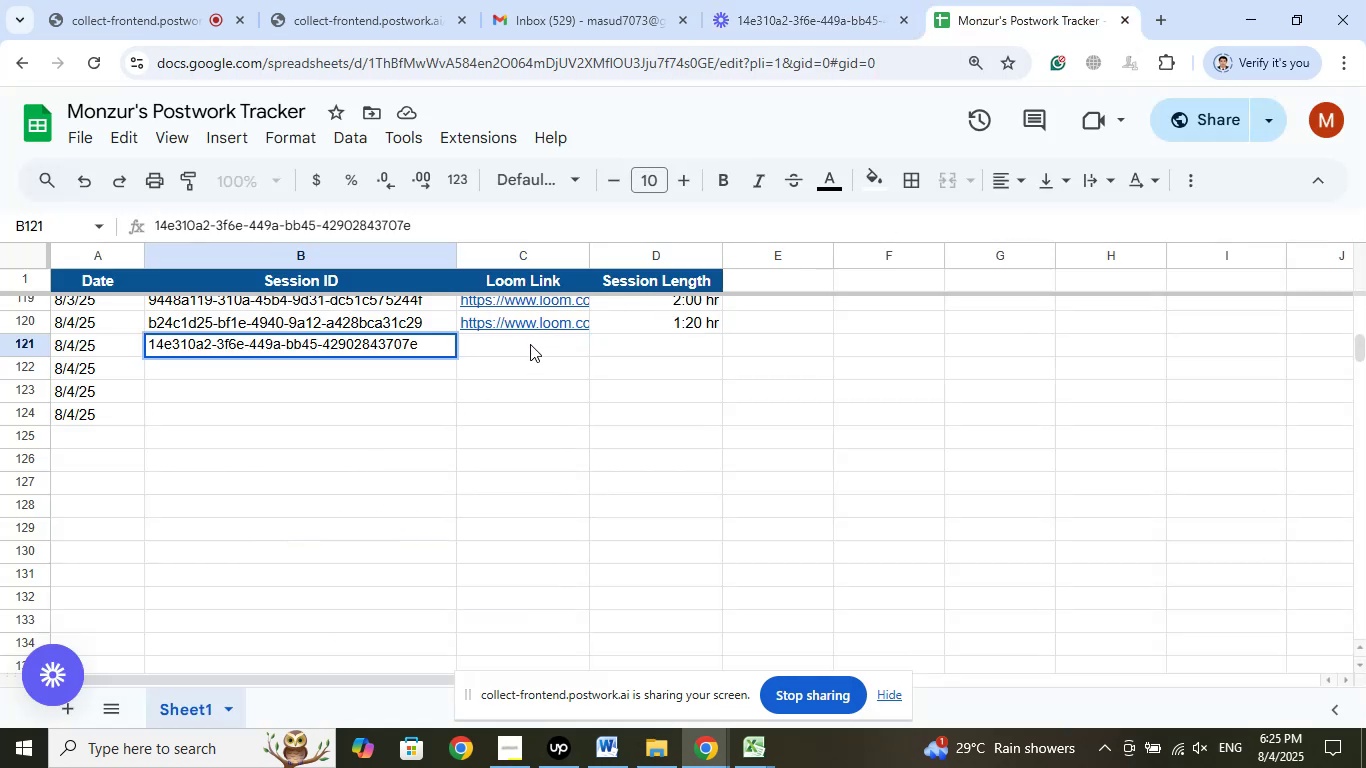 
left_click([527, 347])
 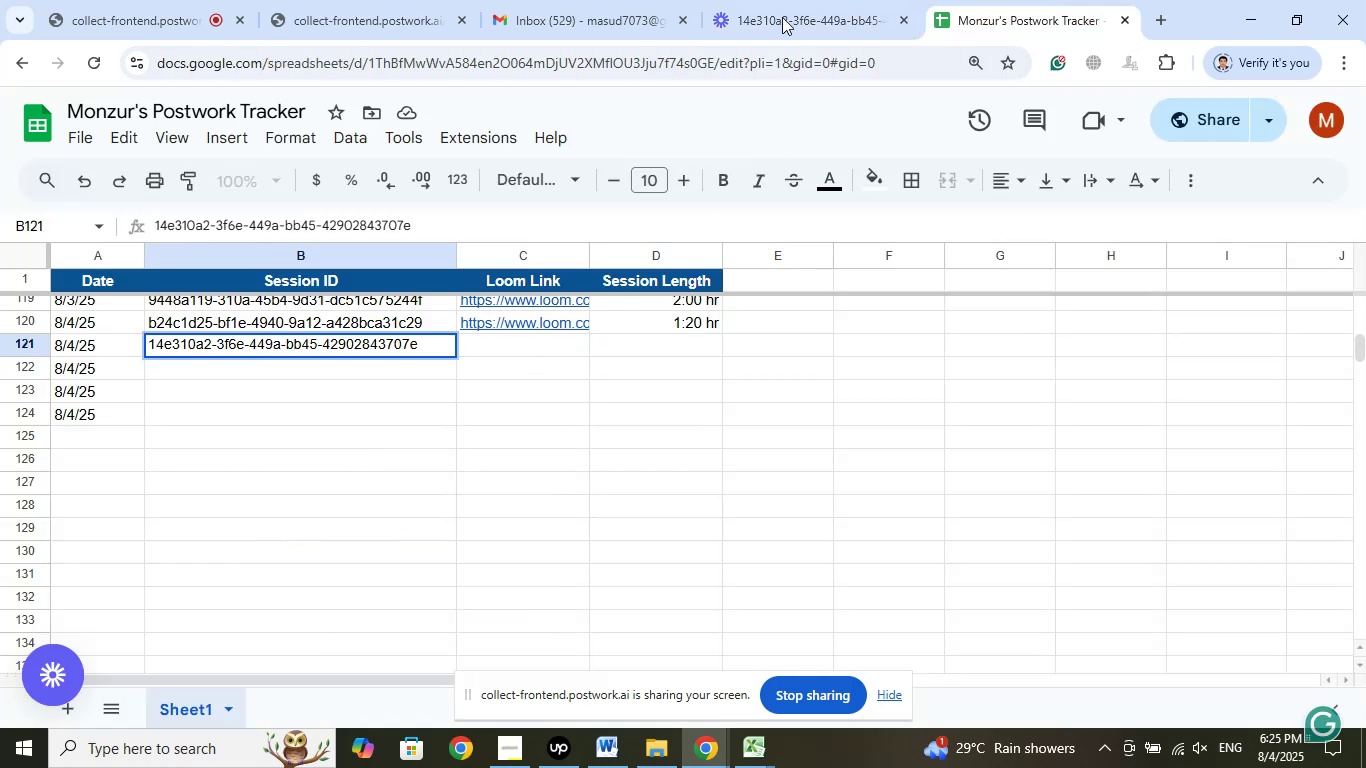 
left_click([775, 0])
 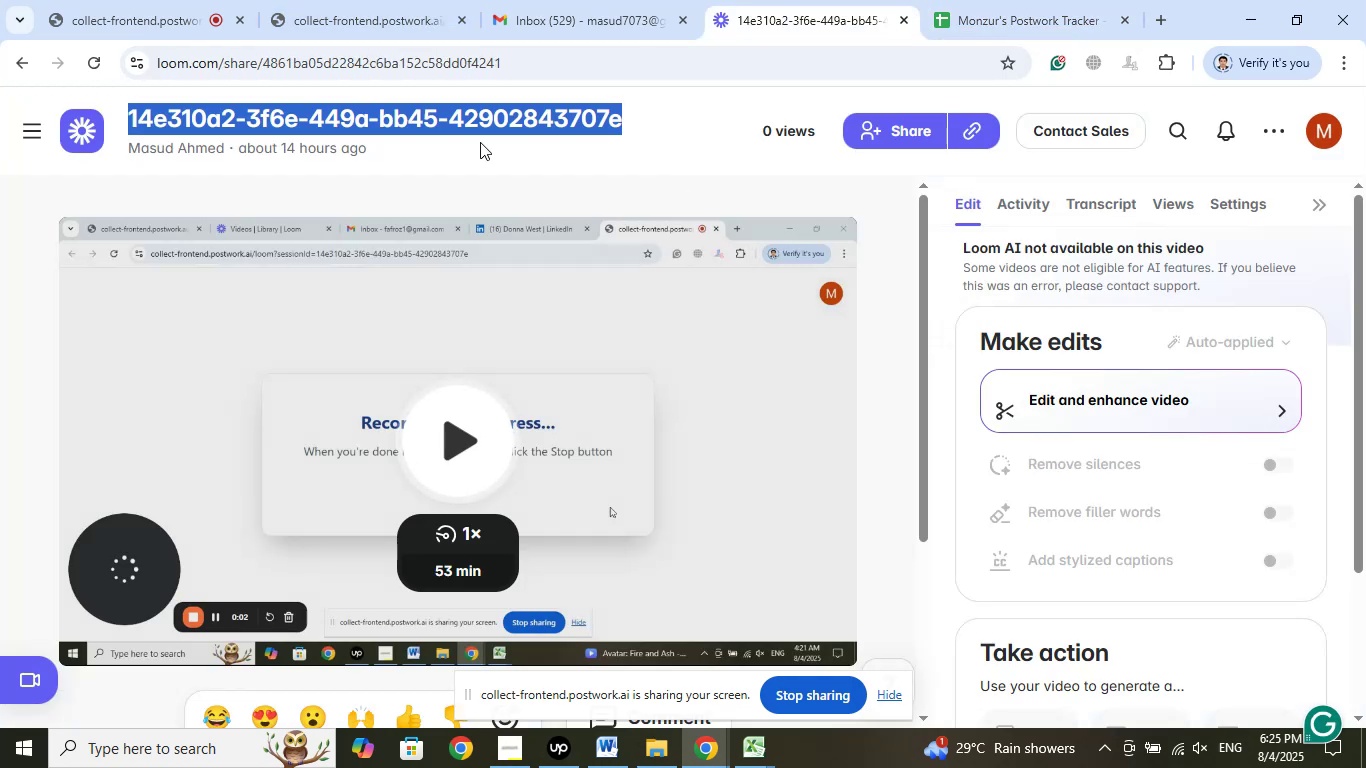 
left_click([456, 59])
 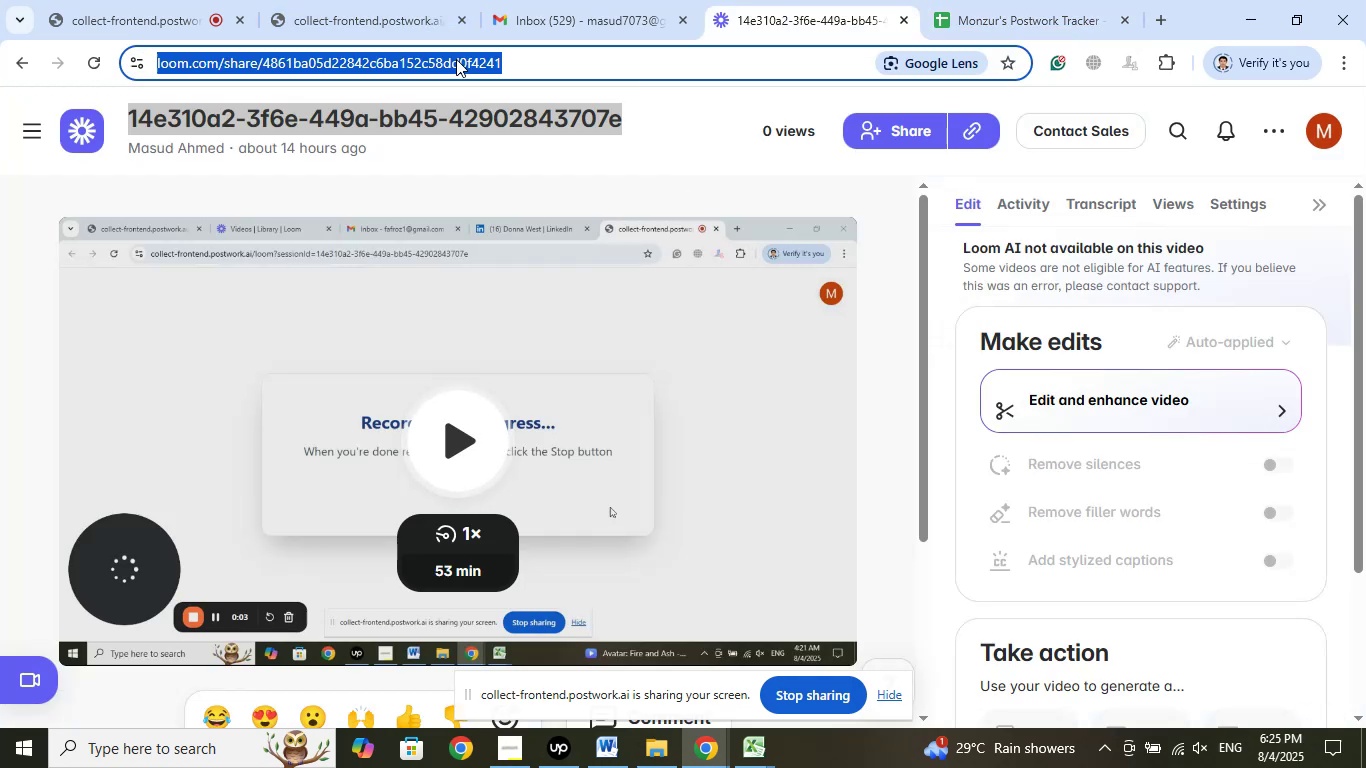 
right_click([456, 59])
 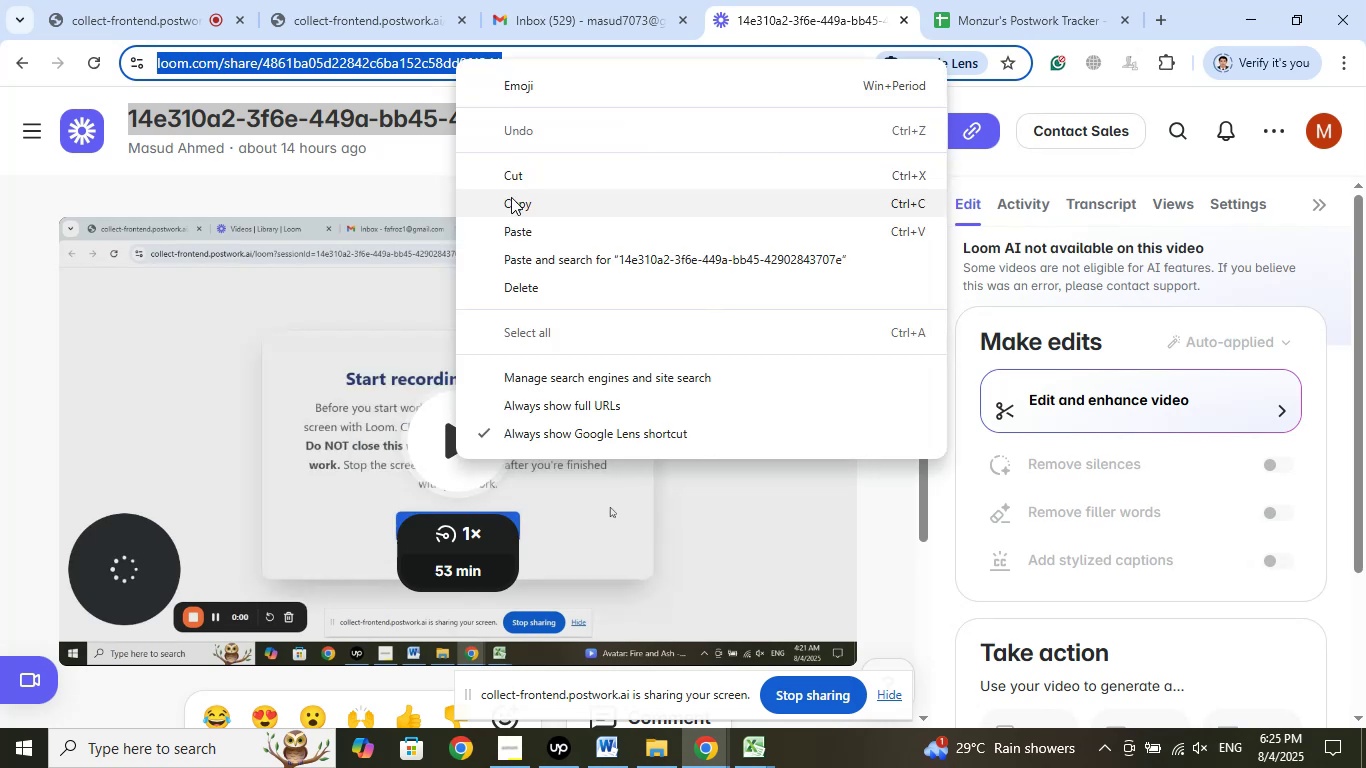 
left_click([511, 197])
 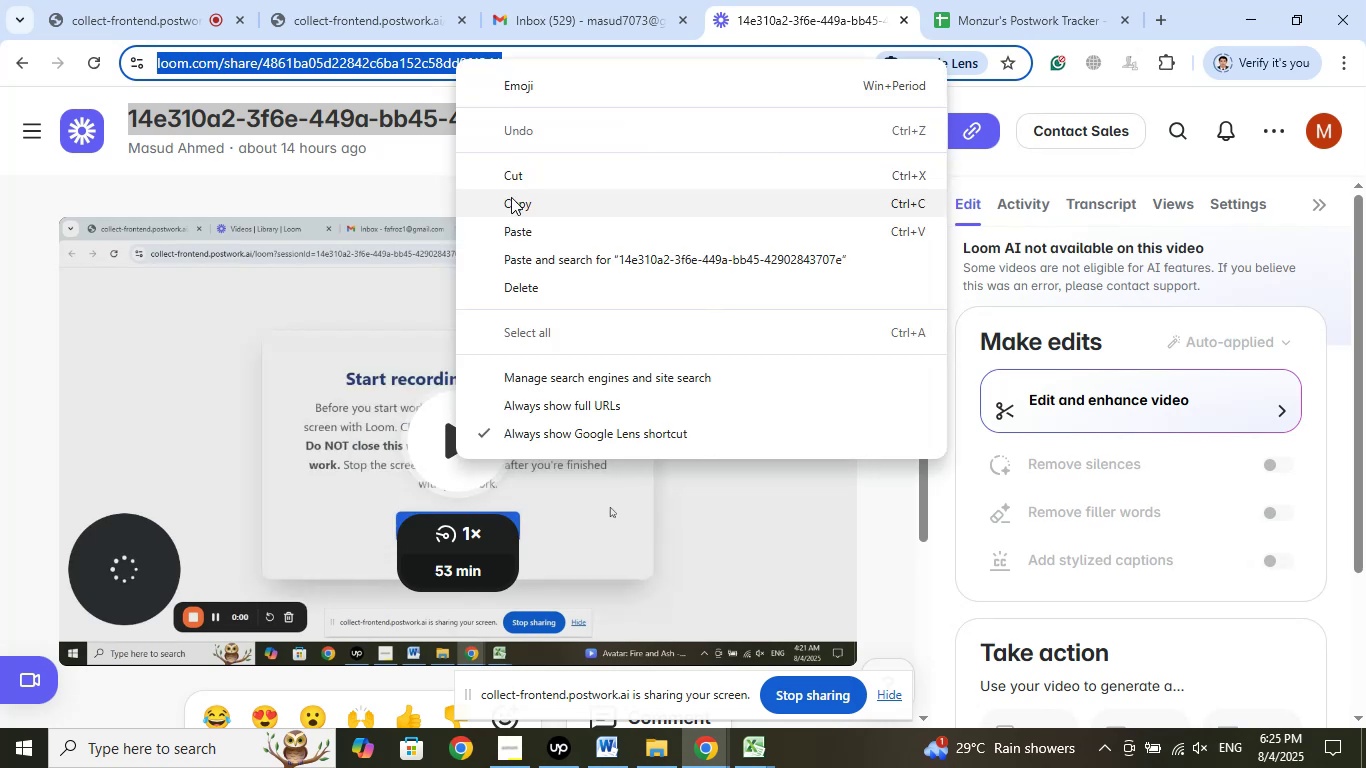 
left_click([1001, 0])
 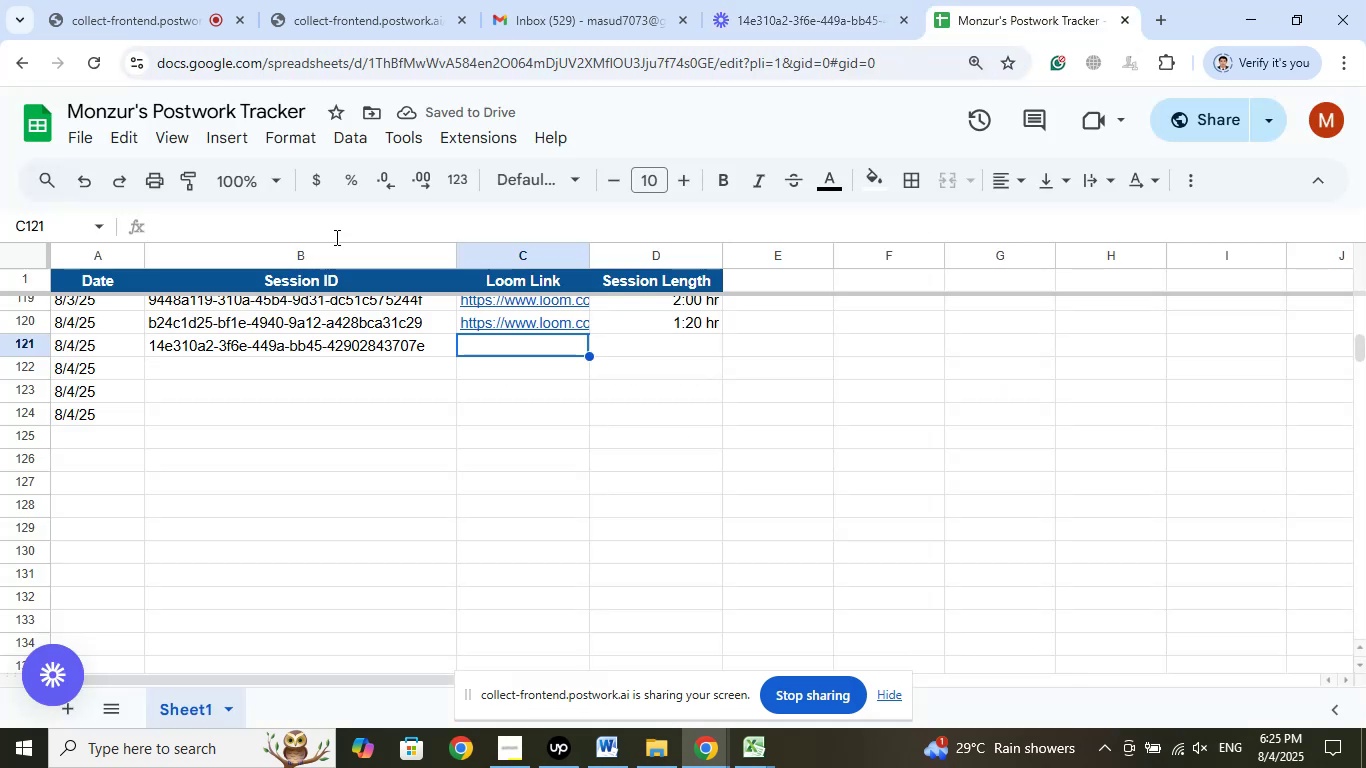 
left_click([246, 225])
 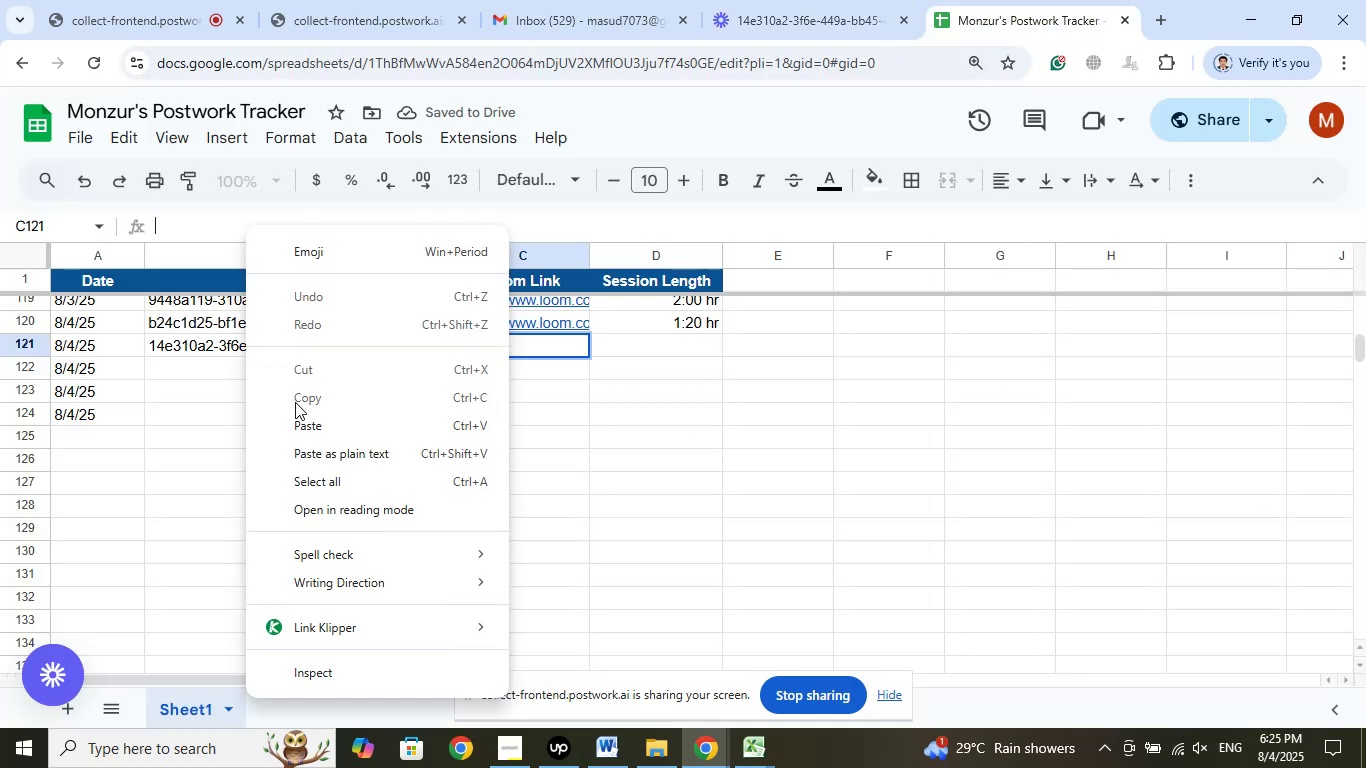 
right_click([246, 225])
 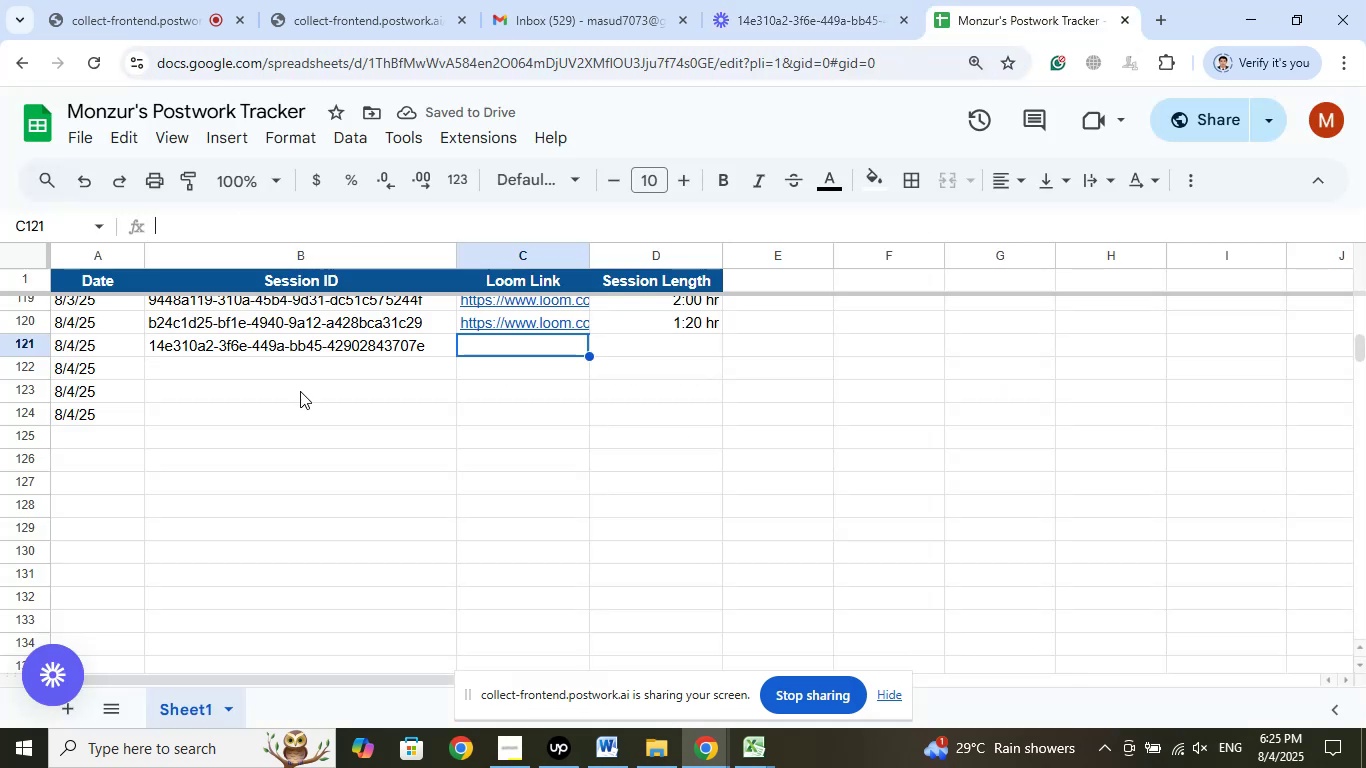 
left_click([311, 429])
 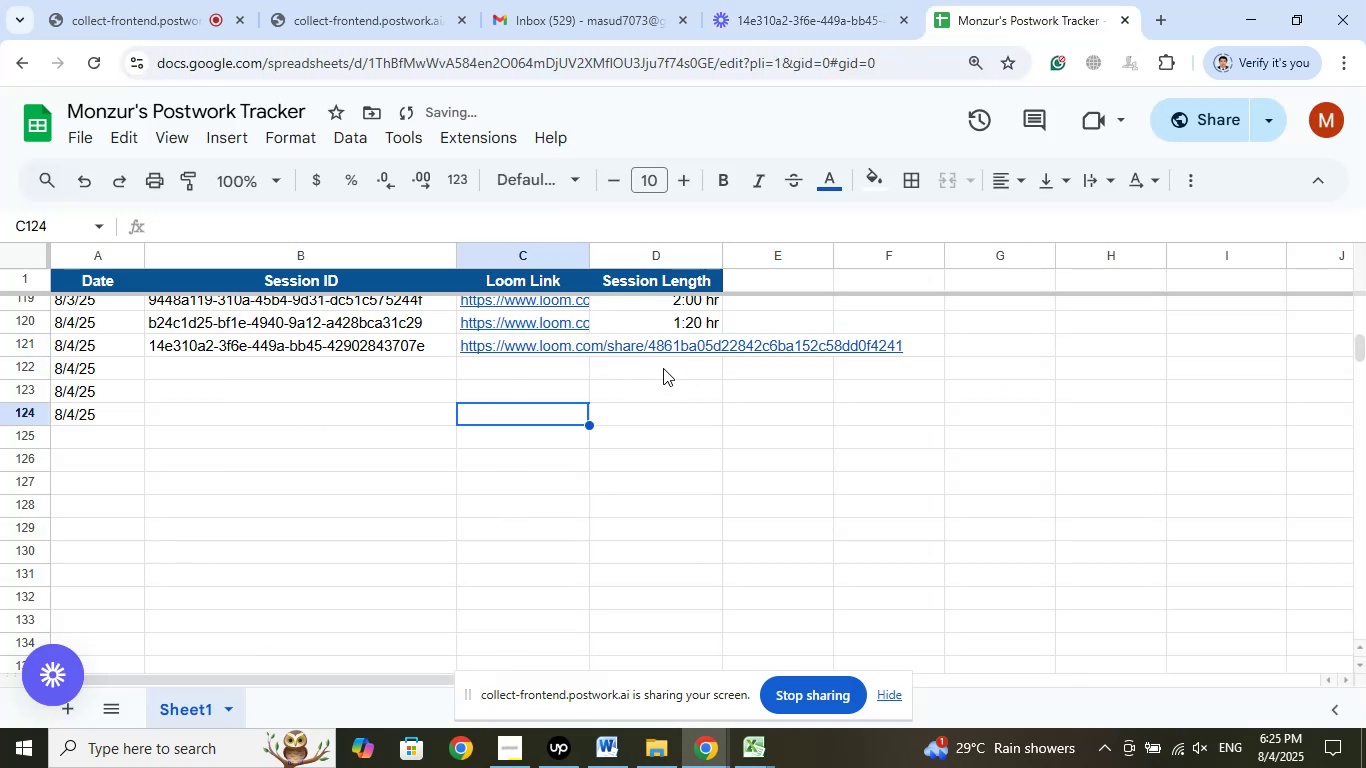 
left_click([686, 341])
 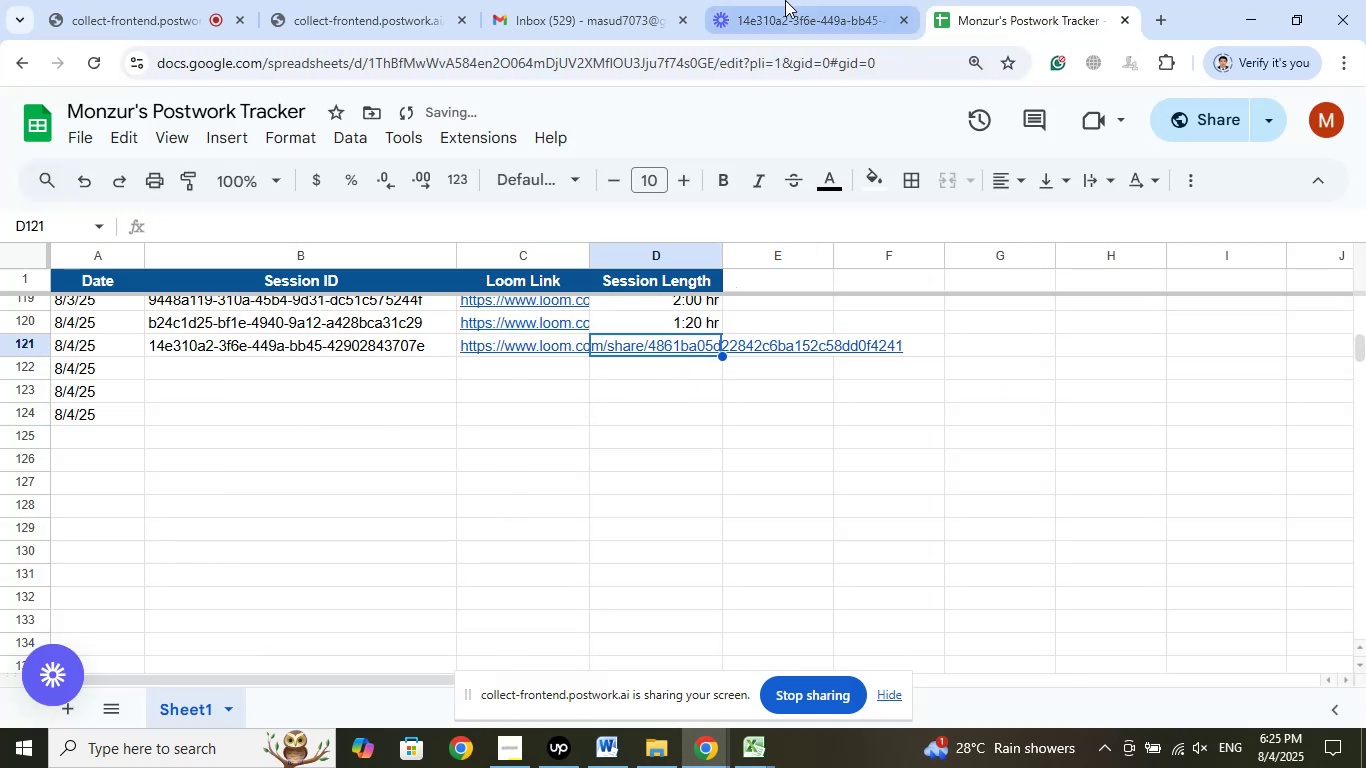 
left_click([785, 0])
 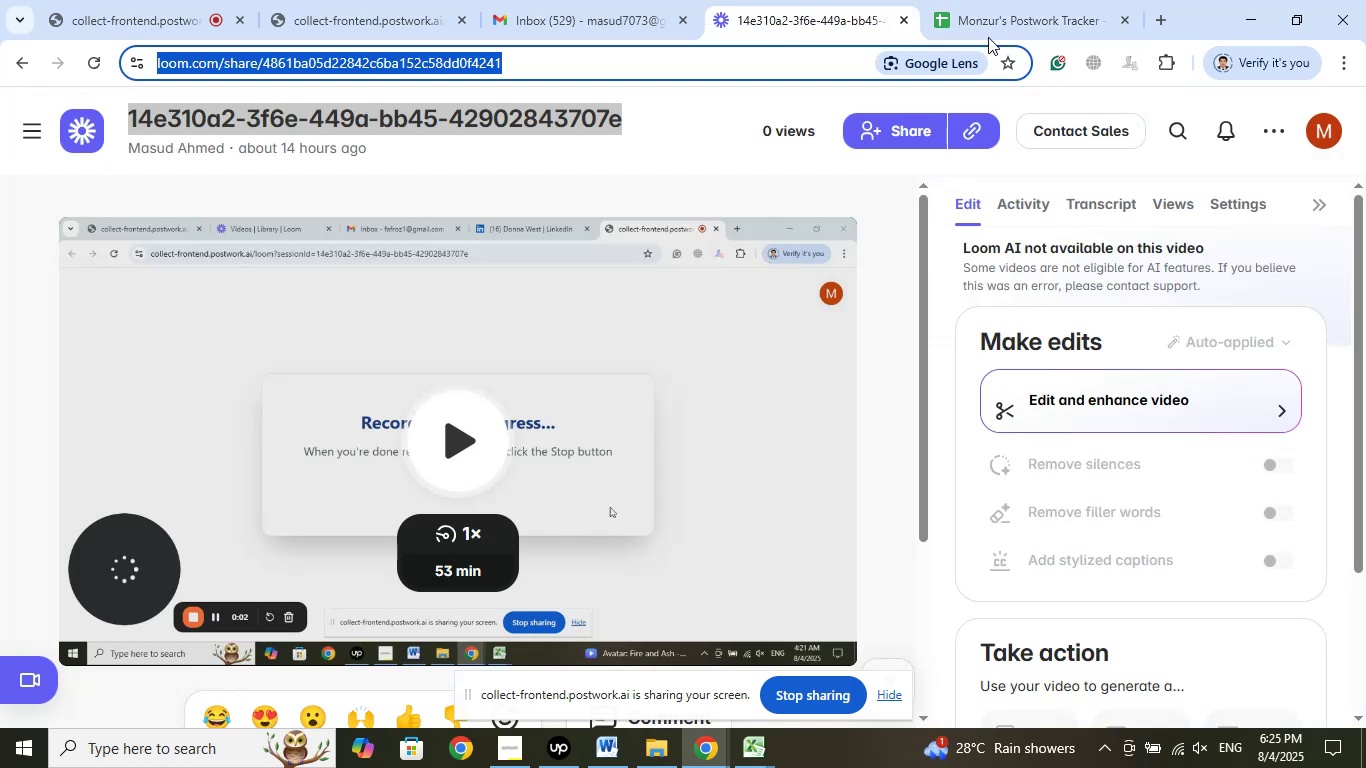 
left_click([1011, 0])
 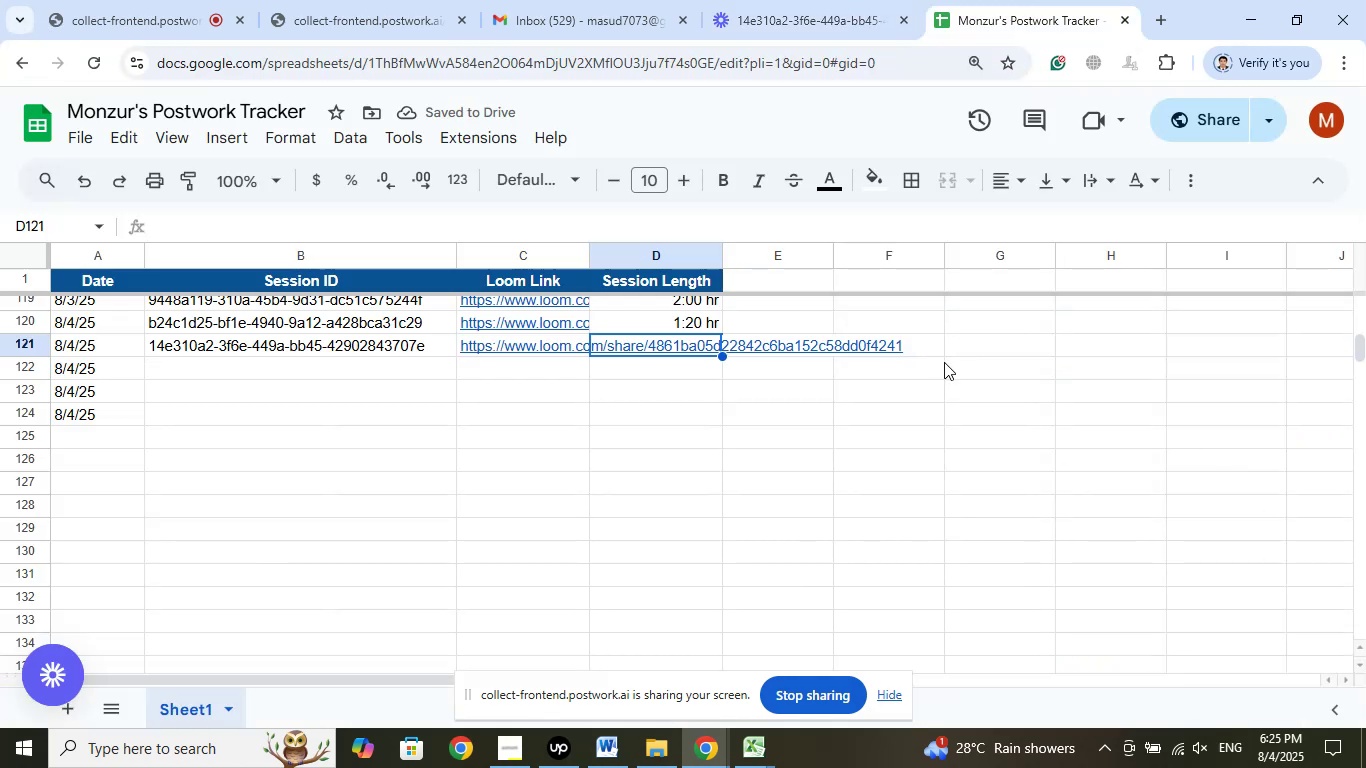 
scroll: coordinate [944, 362], scroll_direction: up, amount: 2.0
 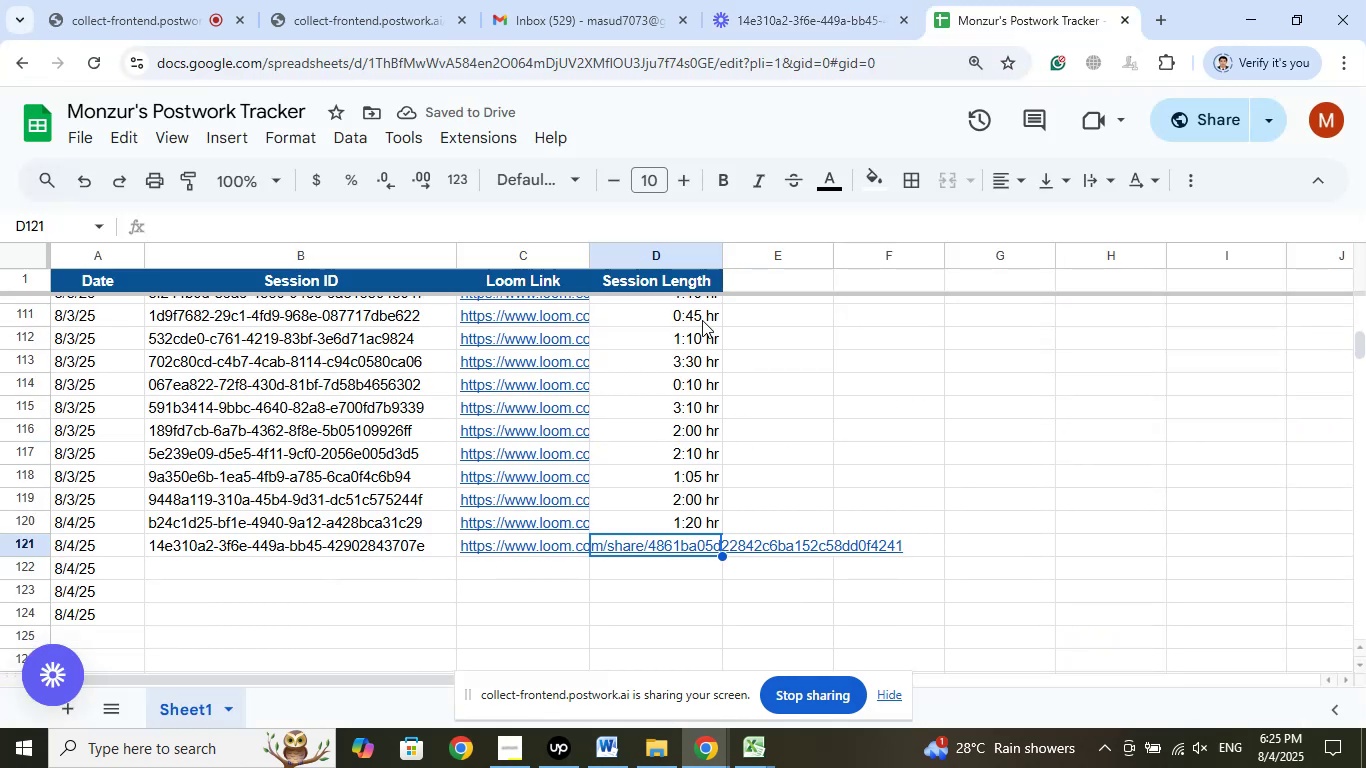 
right_click([701, 316])
 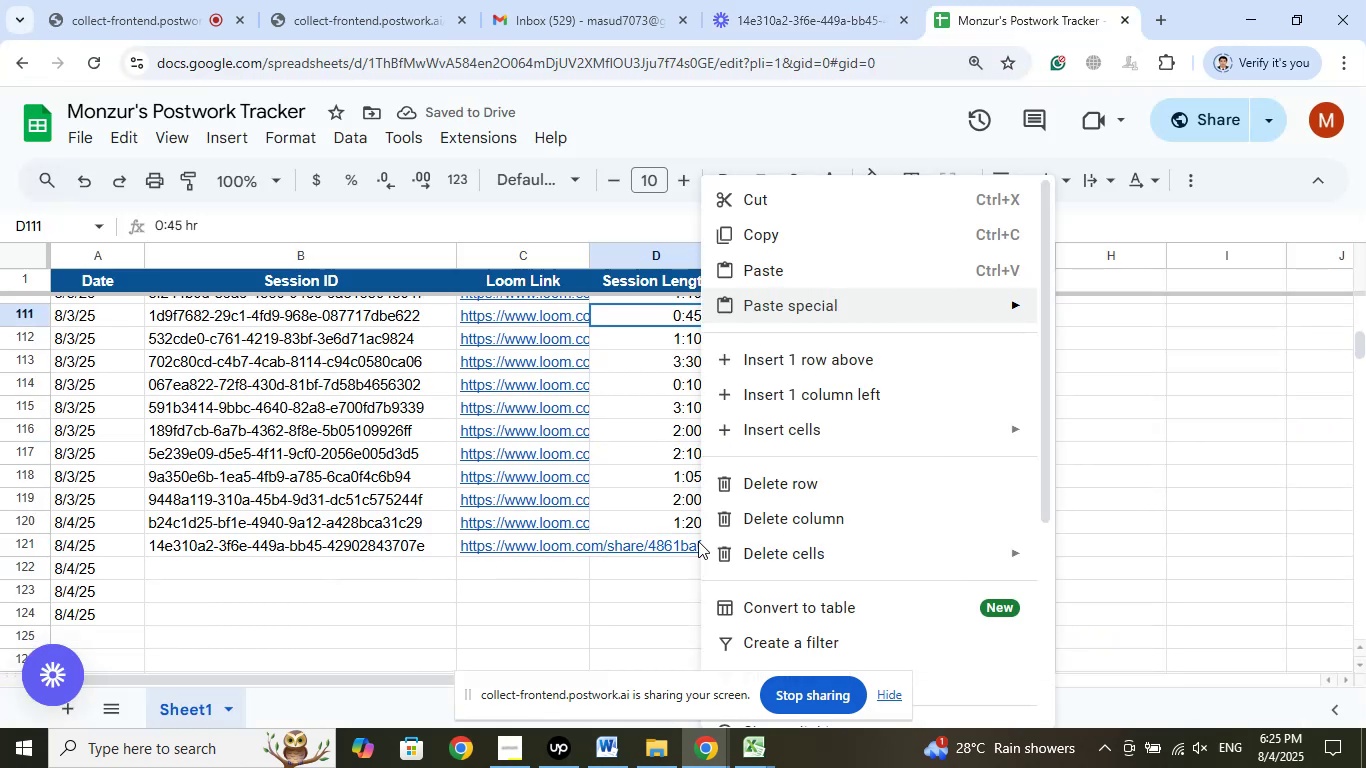 
right_click([677, 544])
 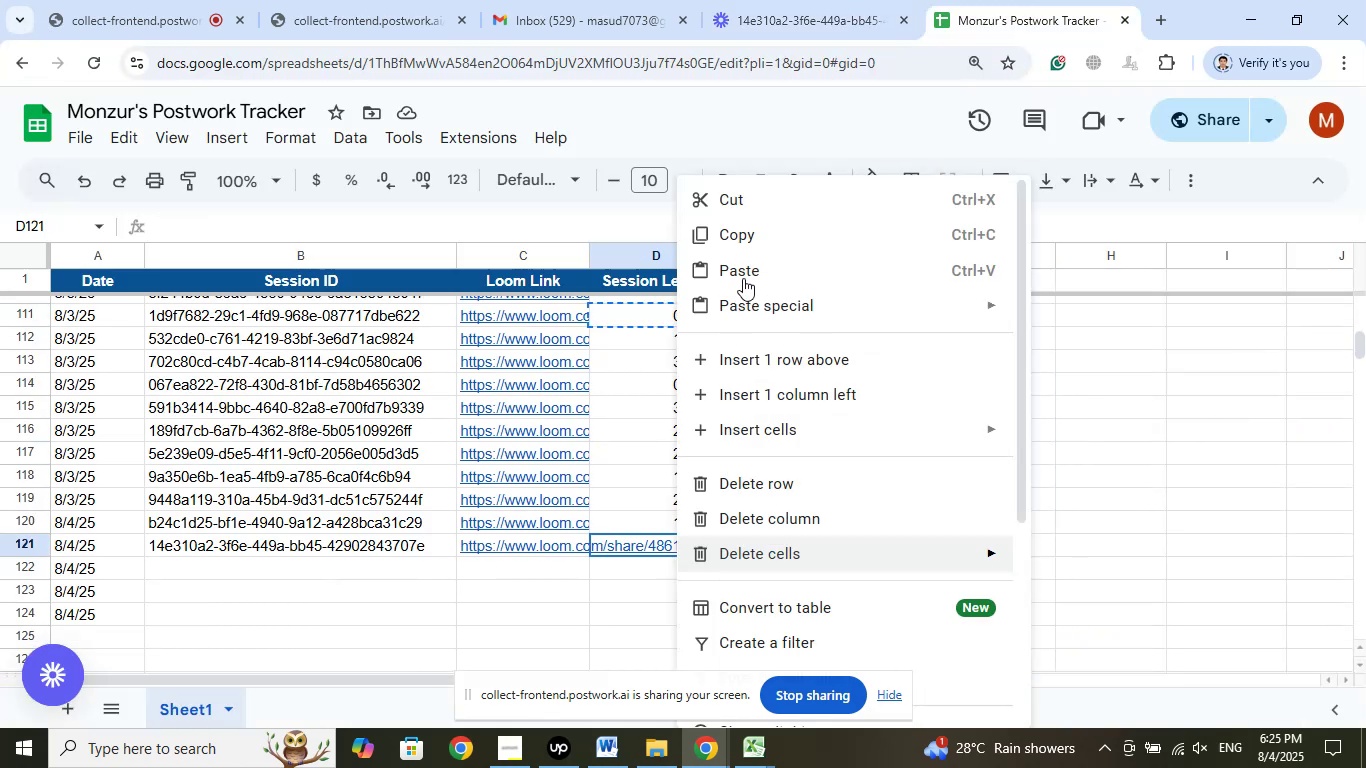 
left_click([743, 266])
 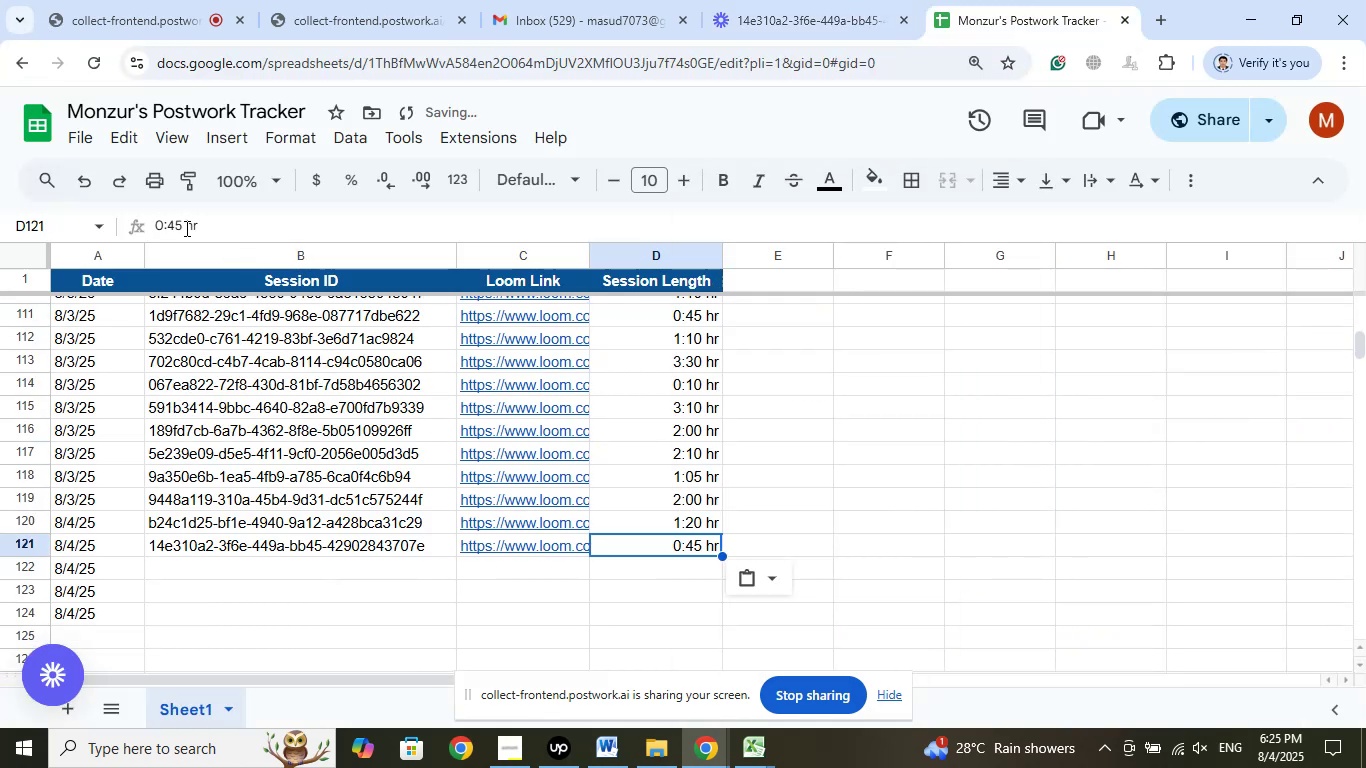 
left_click([177, 225])
 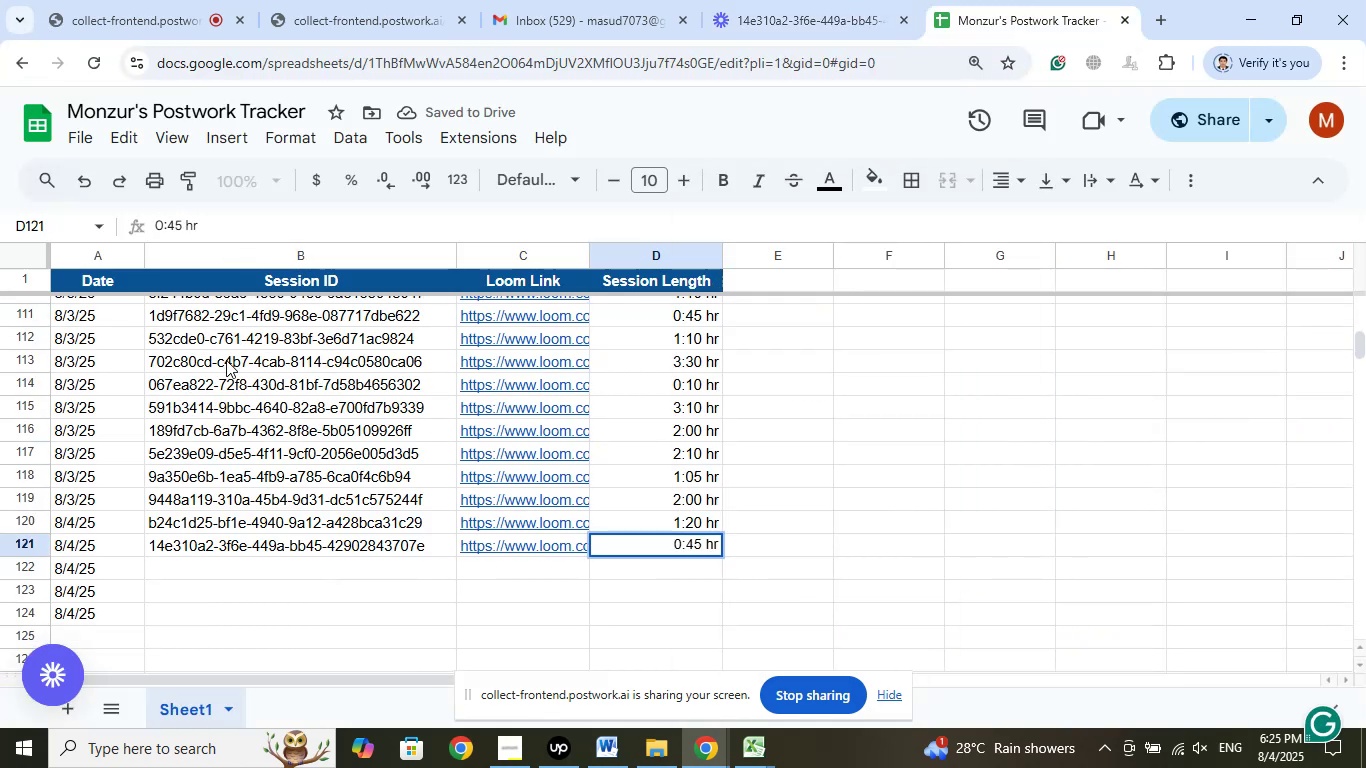 
key(Backspace)
 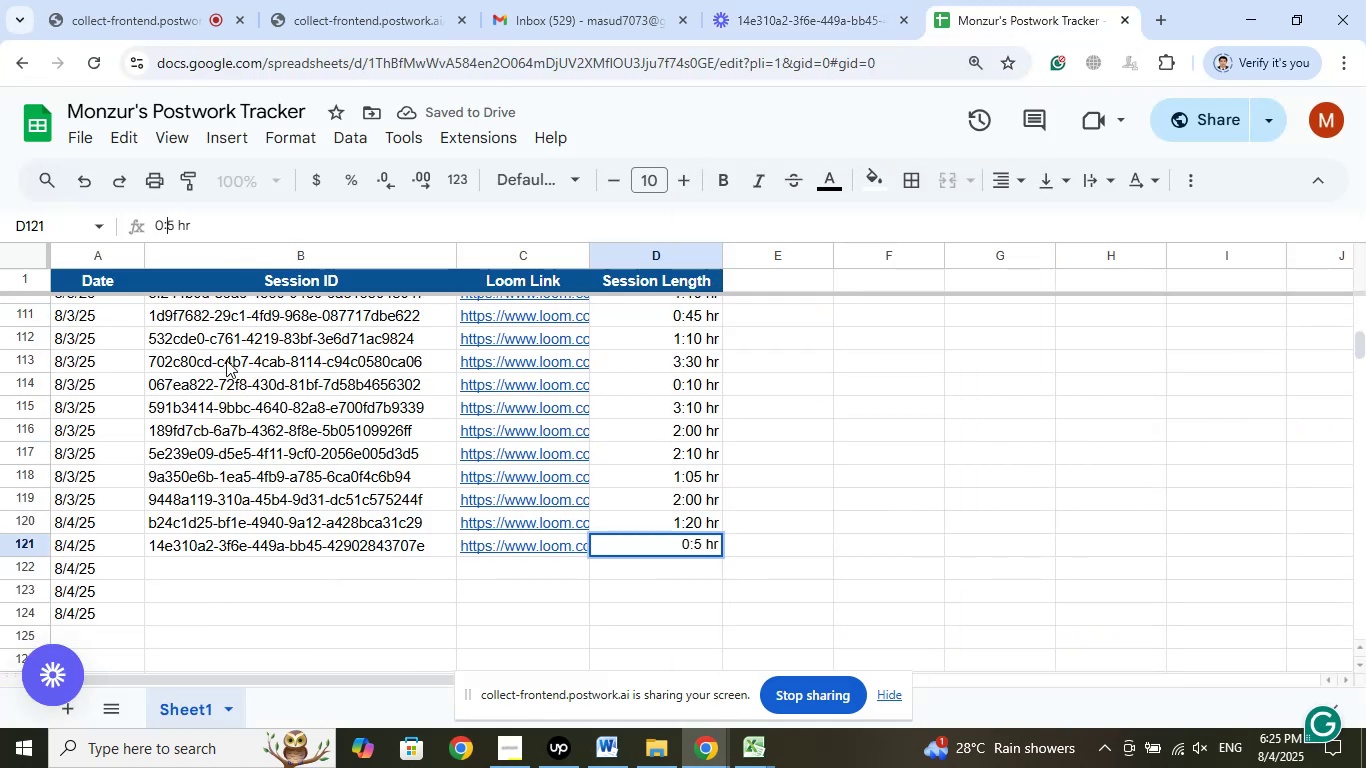 
key(ArrowRight)
 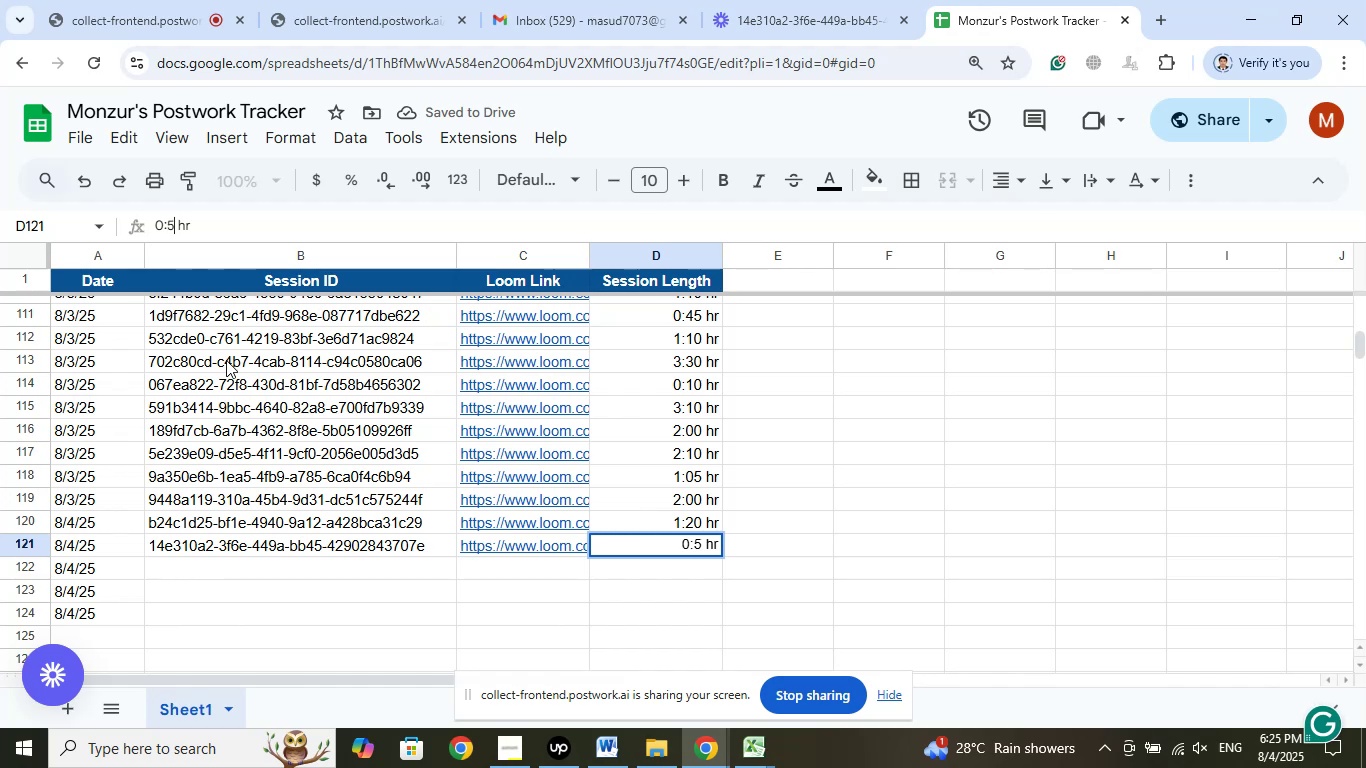 
key(Numpad3)
 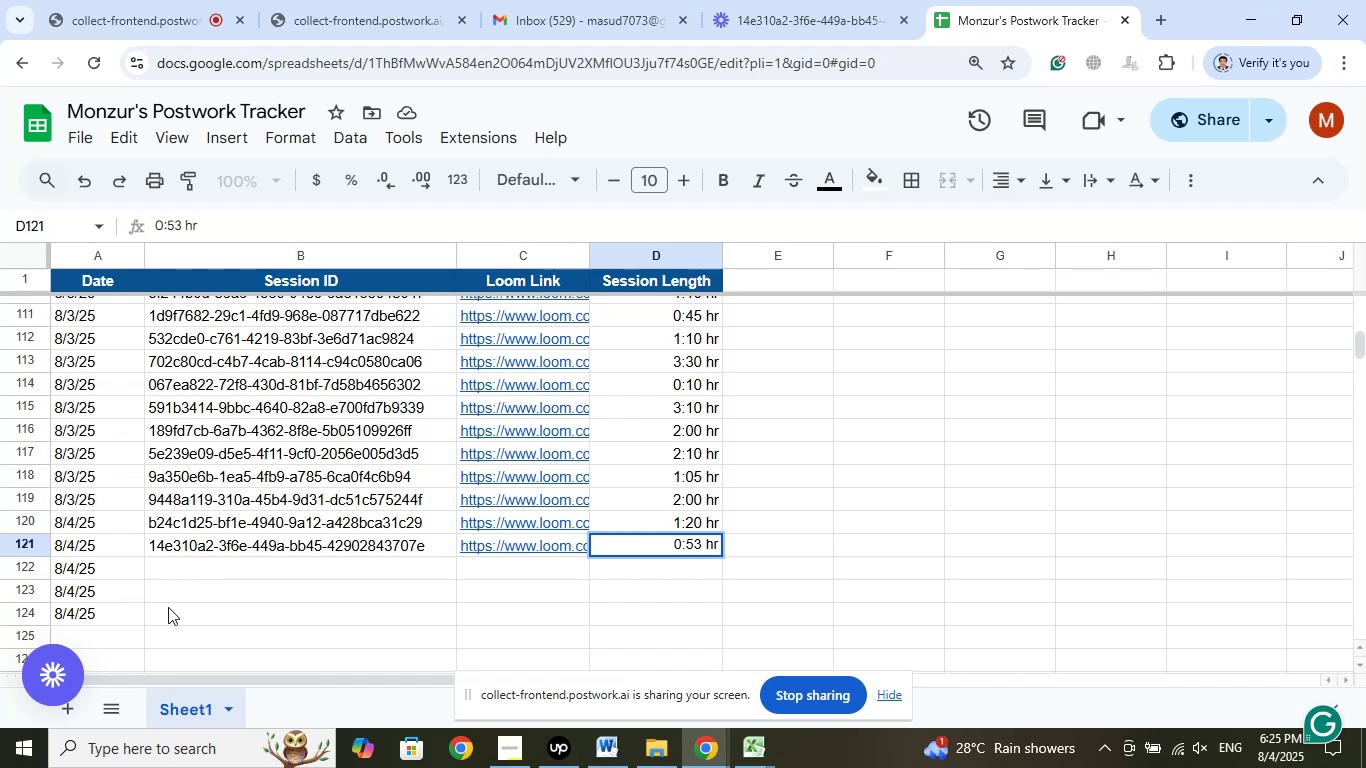 
left_click([240, 568])
 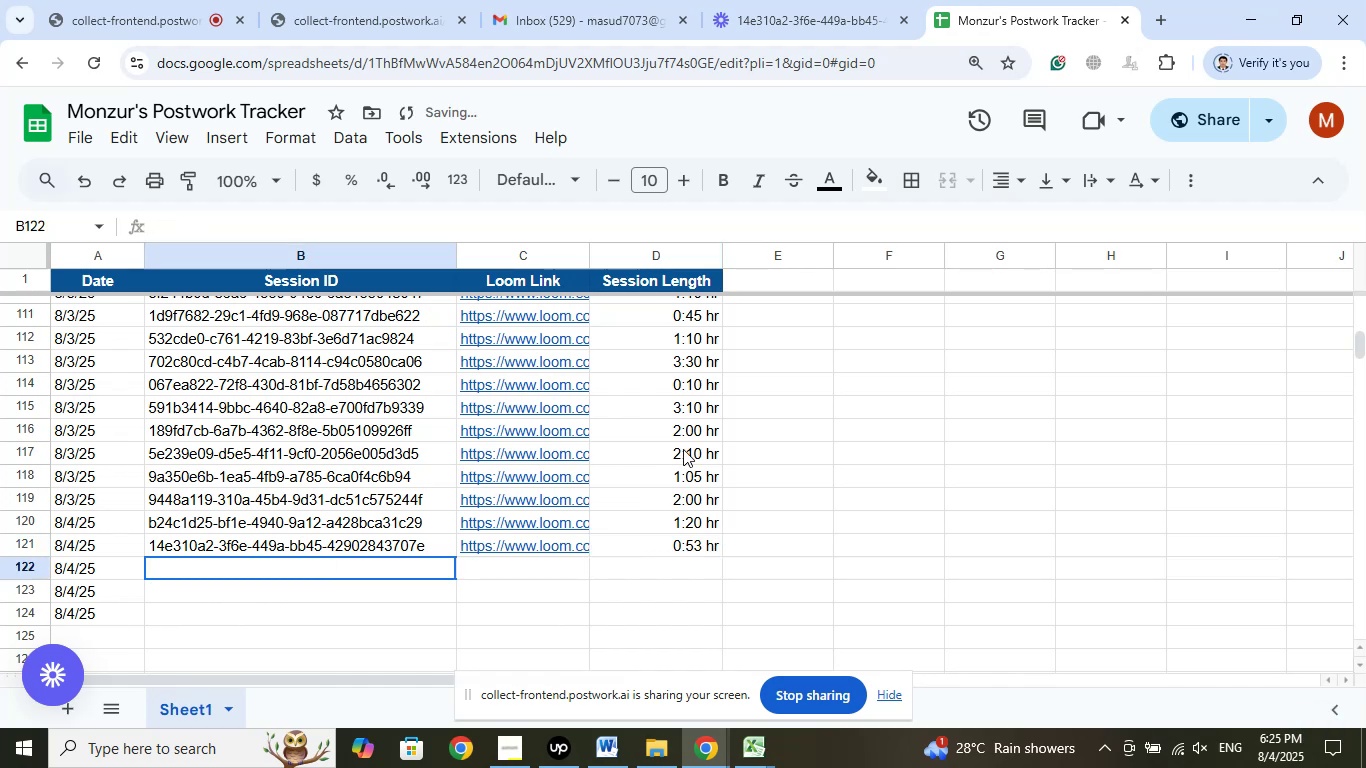 
scroll: coordinate [686, 448], scroll_direction: down, amount: 1.0
 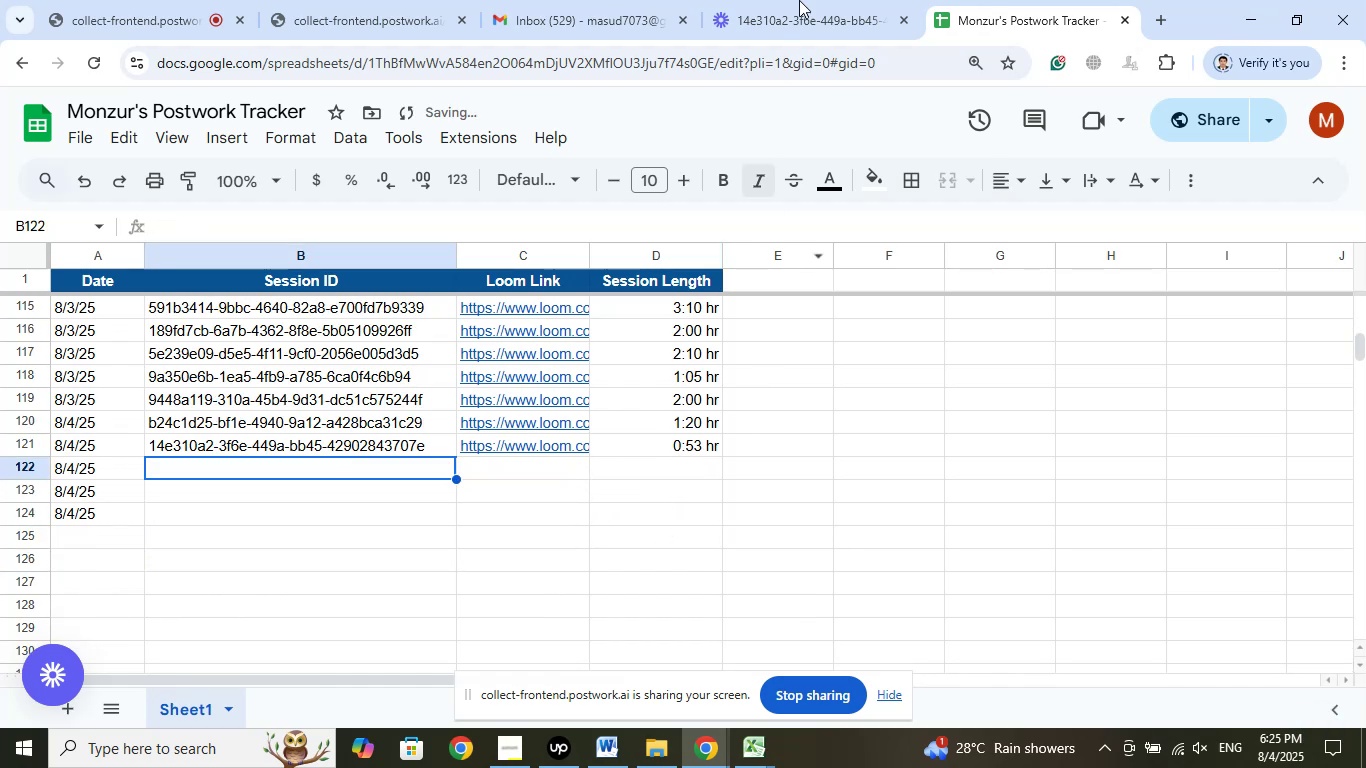 
left_click([803, 0])
 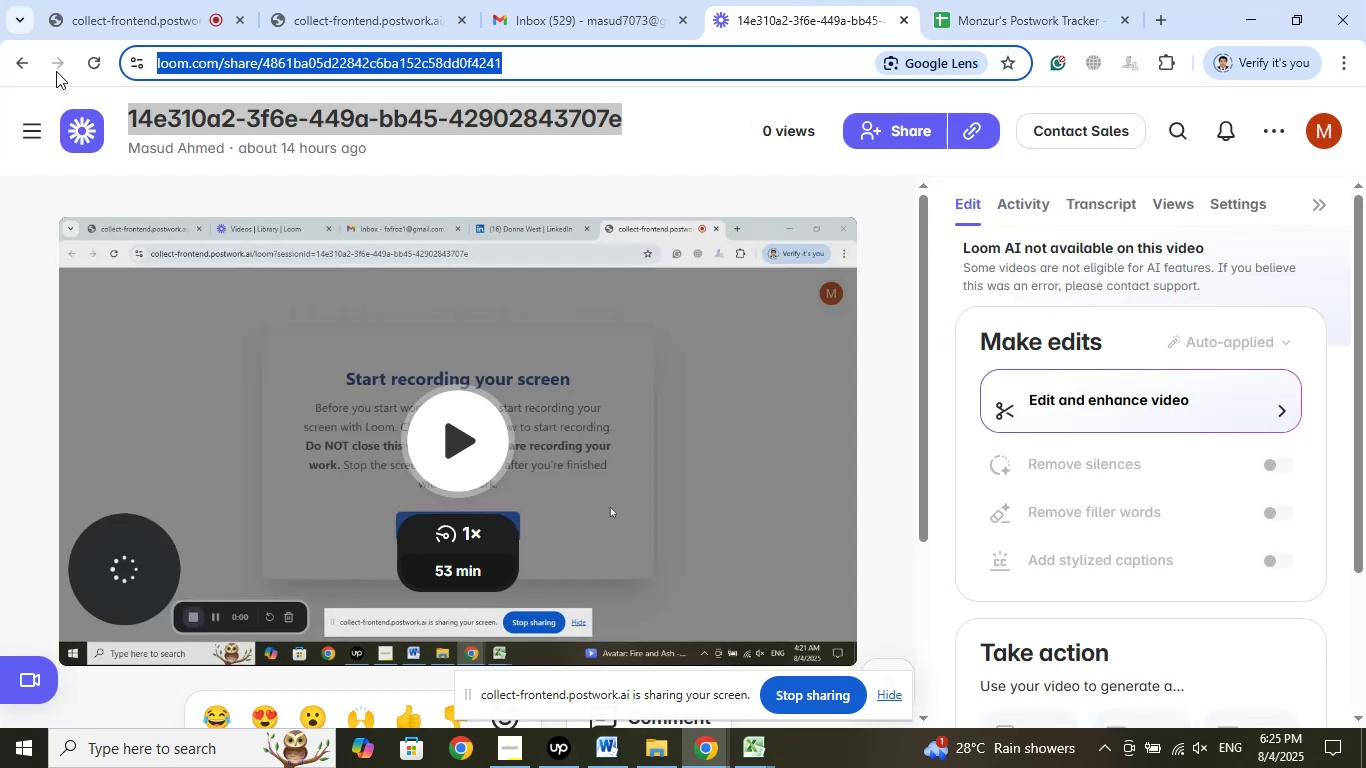 
left_click([24, 60])
 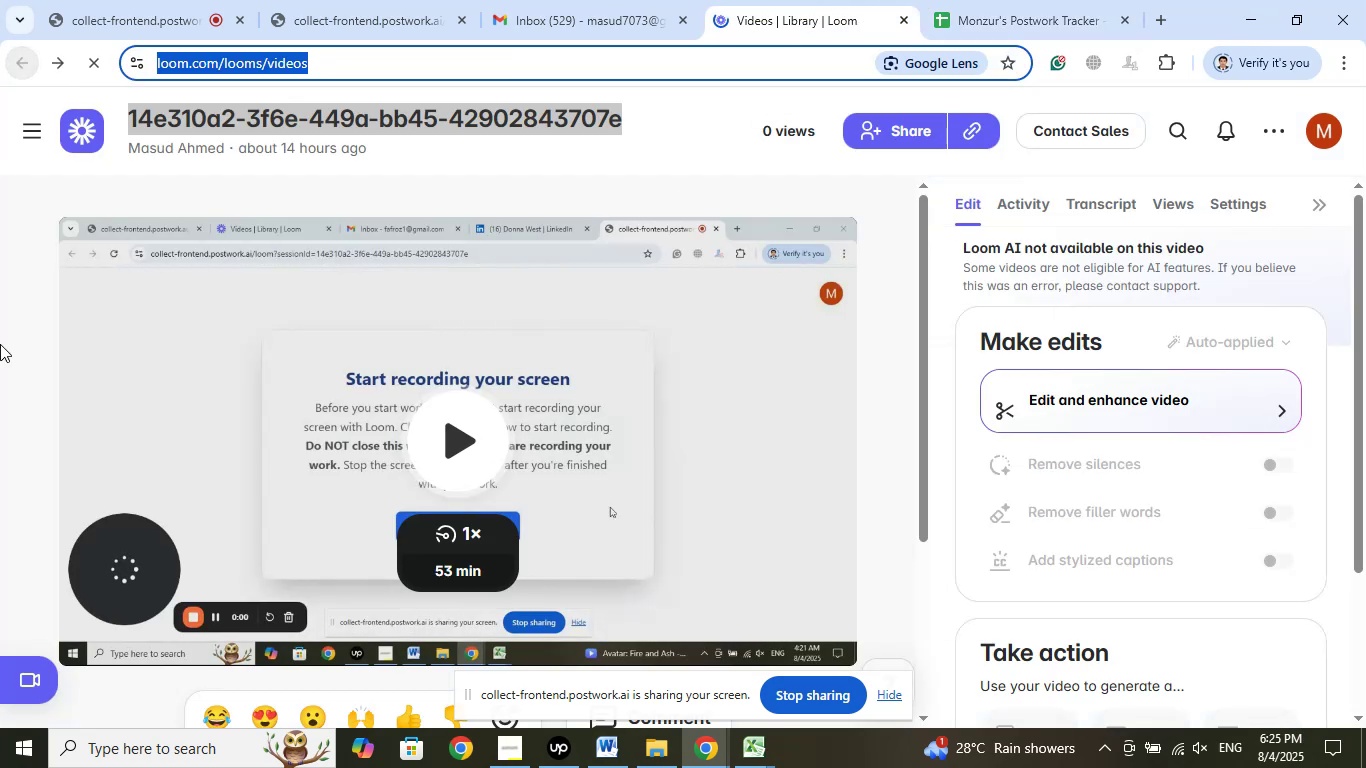 
mouse_move([41, 356])
 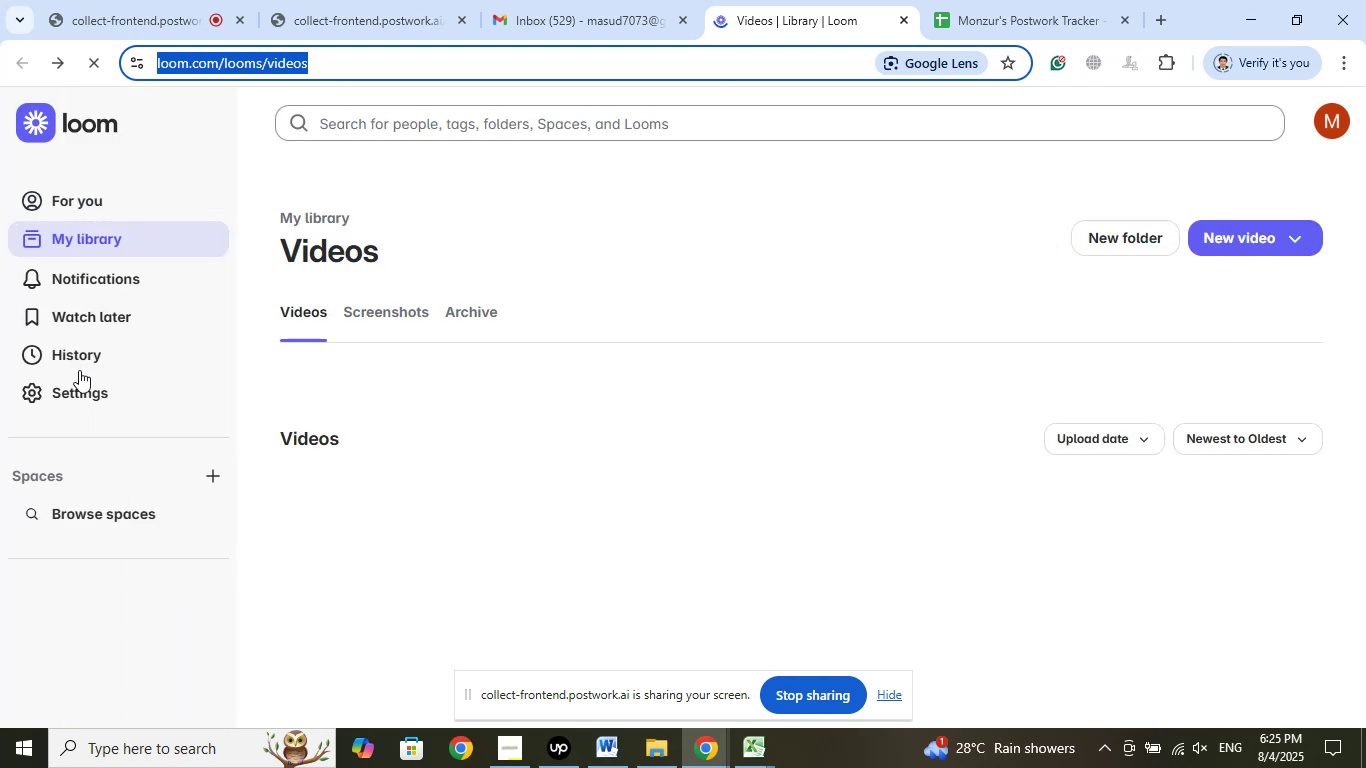 
left_click([560, 196])
 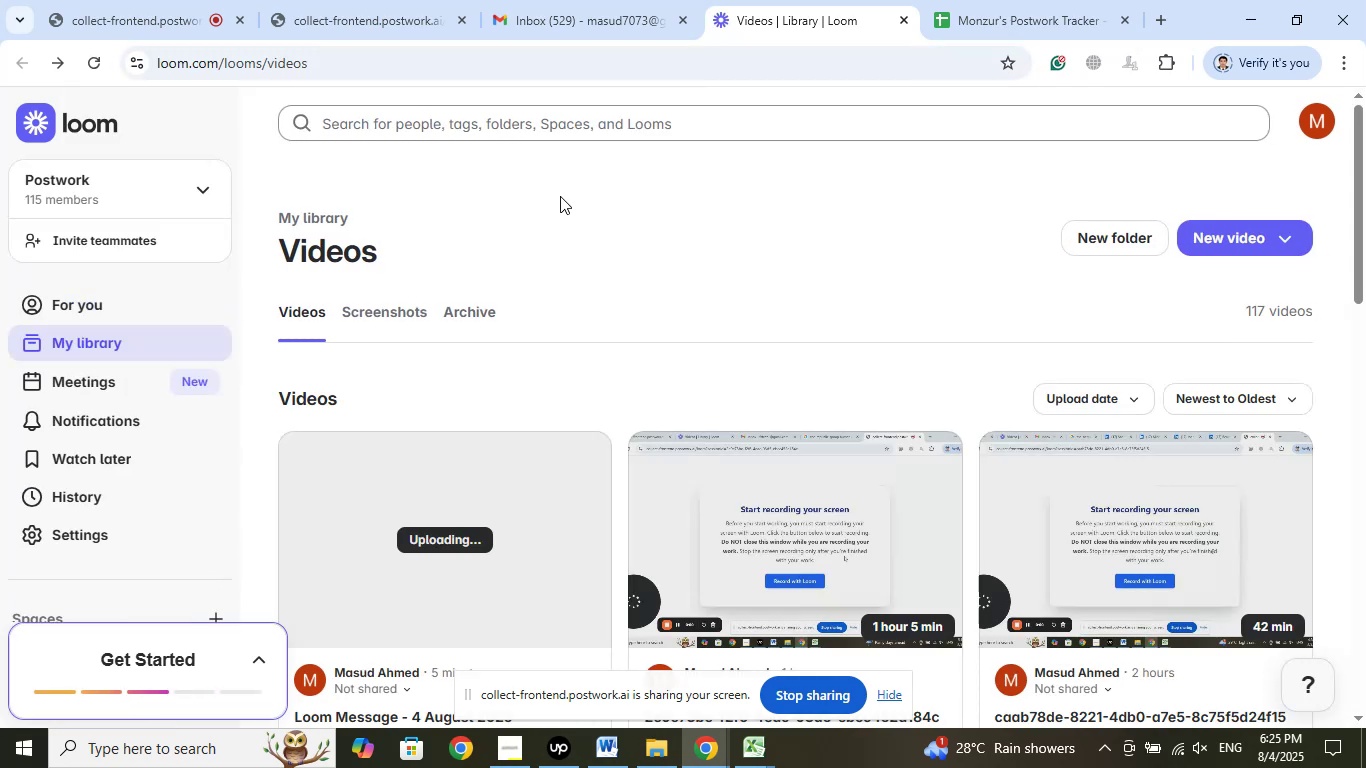 
wait(6.88)
 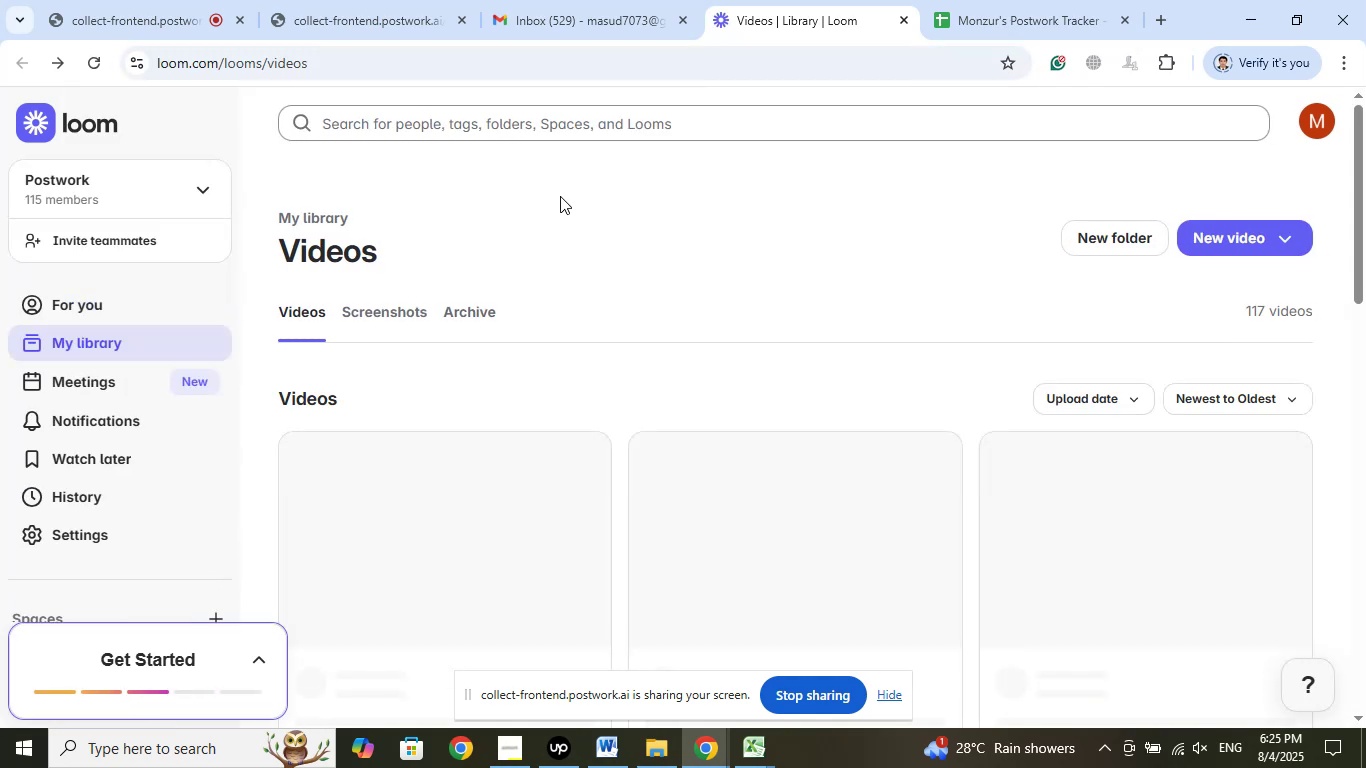 
scroll: coordinate [1297, 361], scroll_direction: down, amount: 10.0
 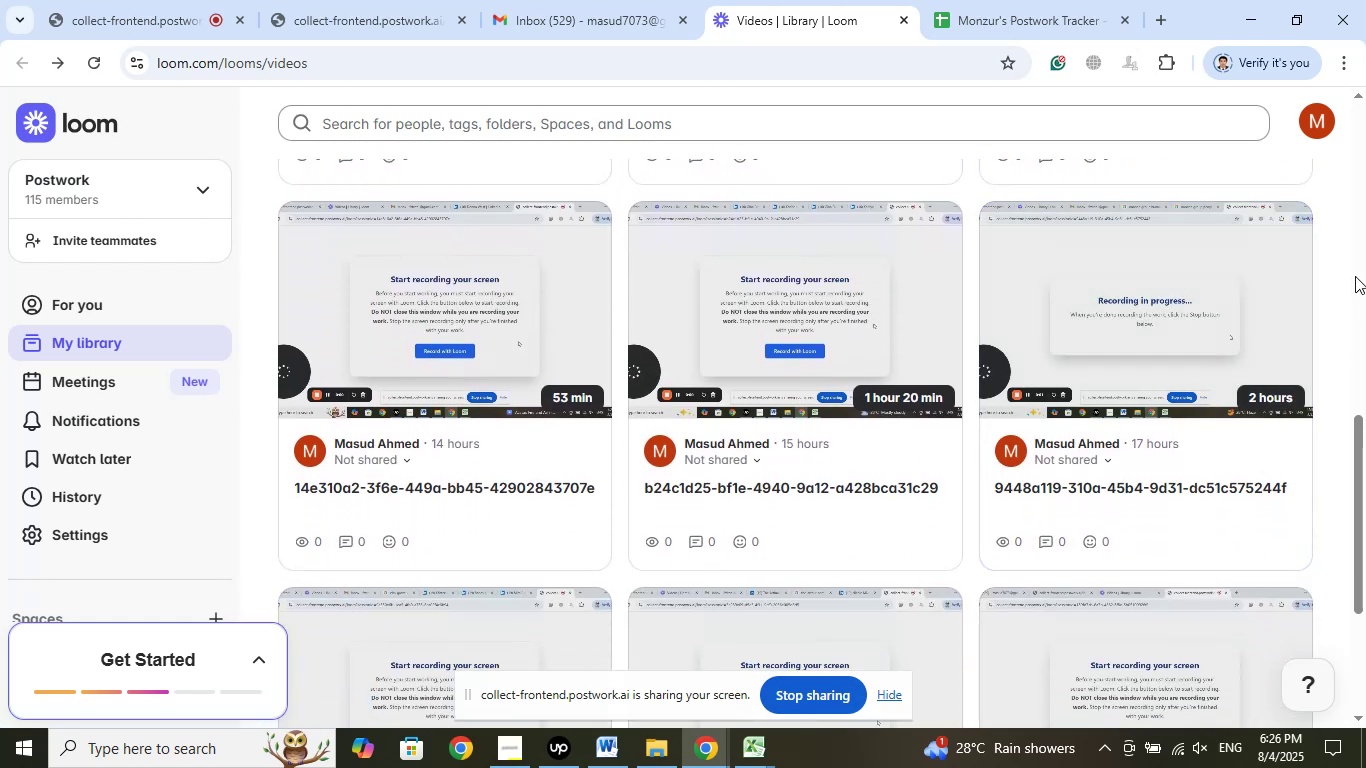 
scroll: coordinate [1355, 276], scroll_direction: up, amount: 3.0
 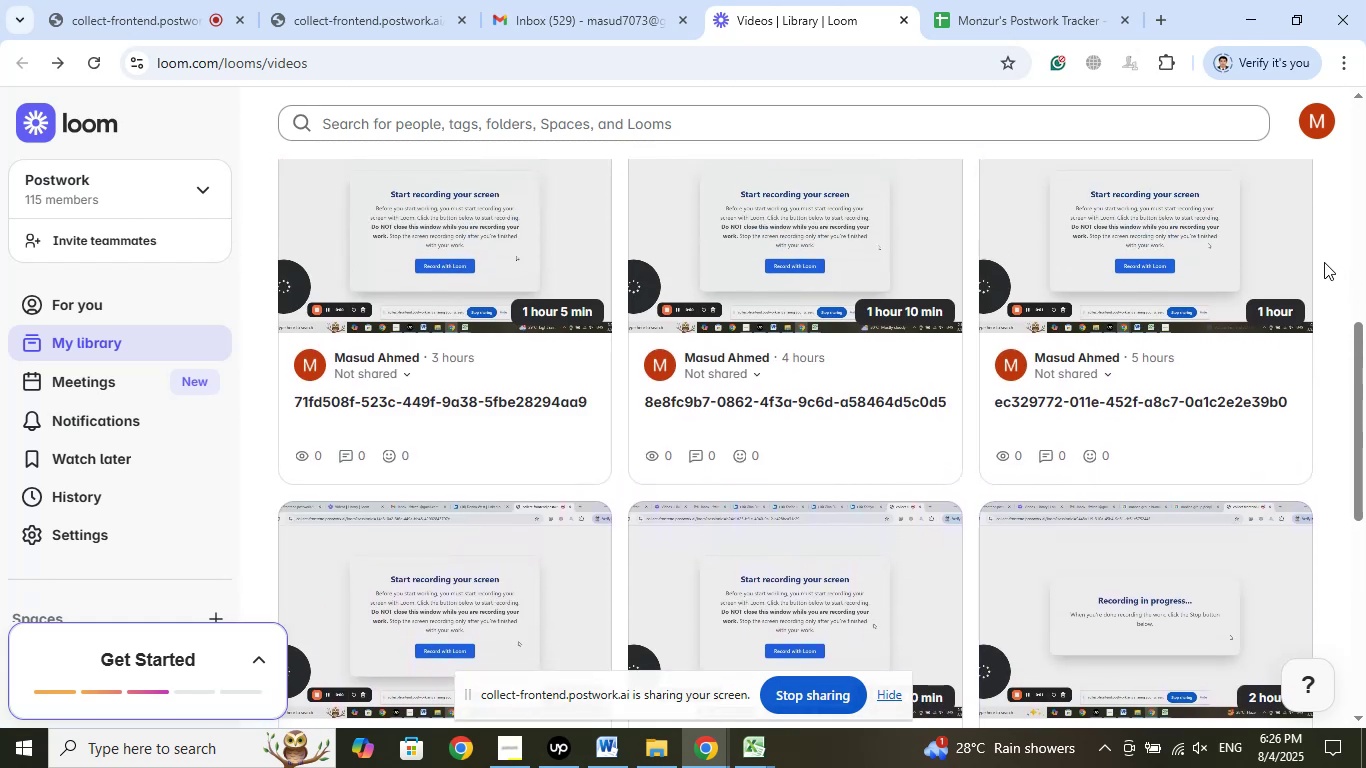 
scroll: coordinate [1360, 270], scroll_direction: down, amount: 2.0
 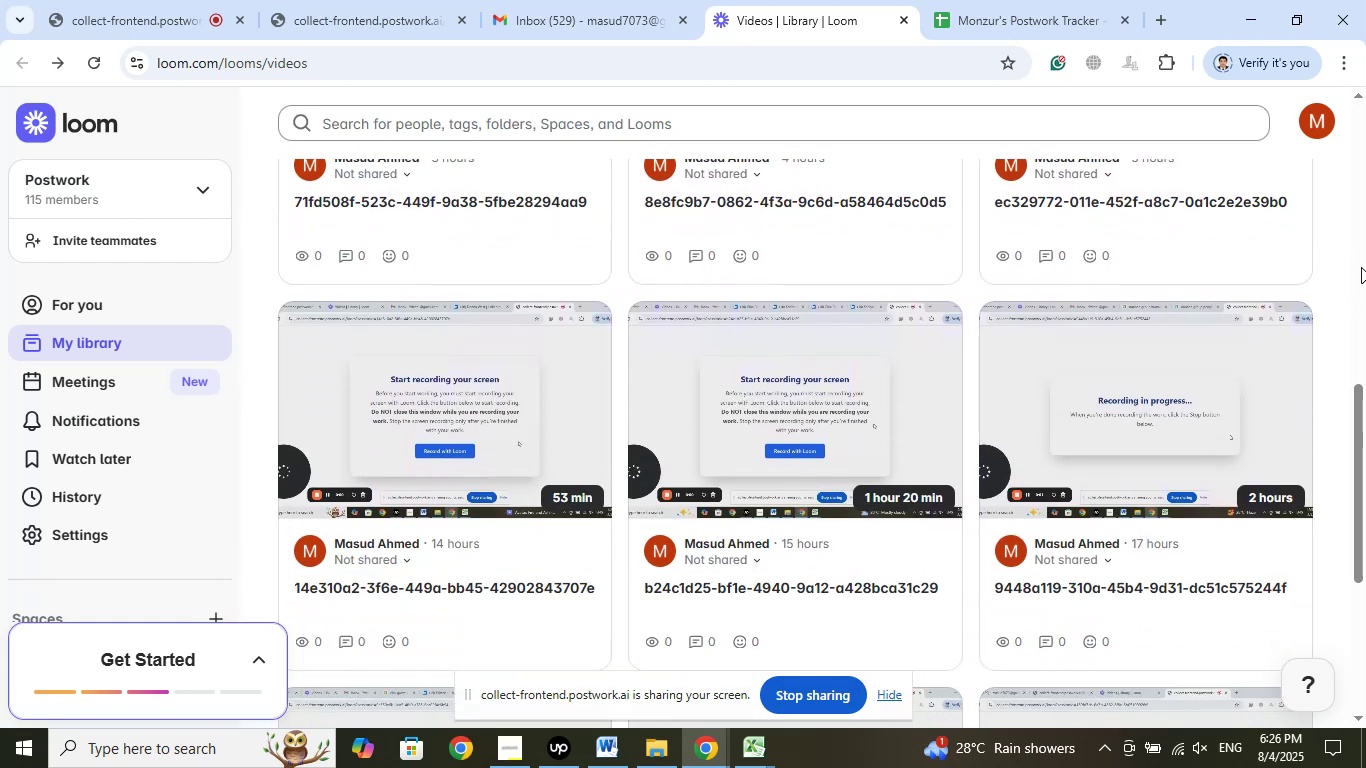 
scroll: coordinate [1361, 267], scroll_direction: up, amount: 2.0
 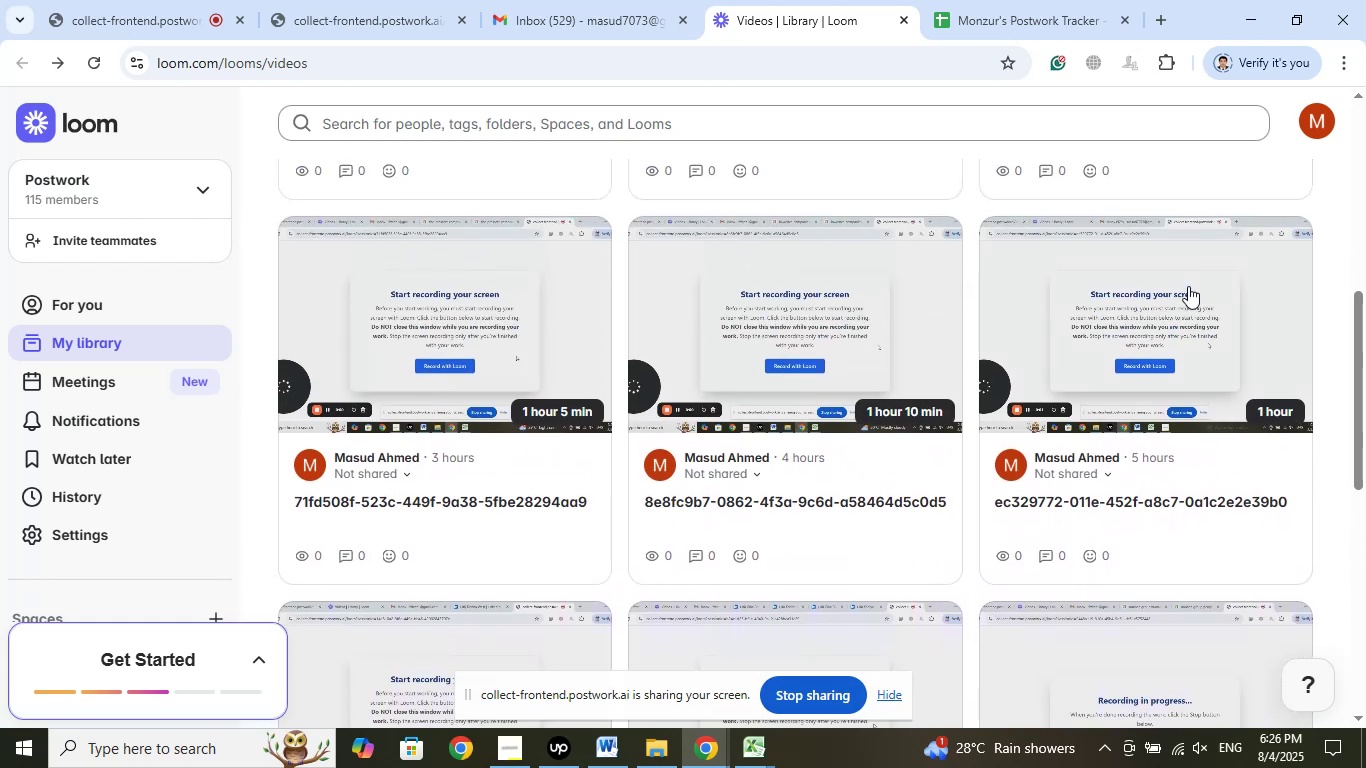 
left_click([1182, 286])
 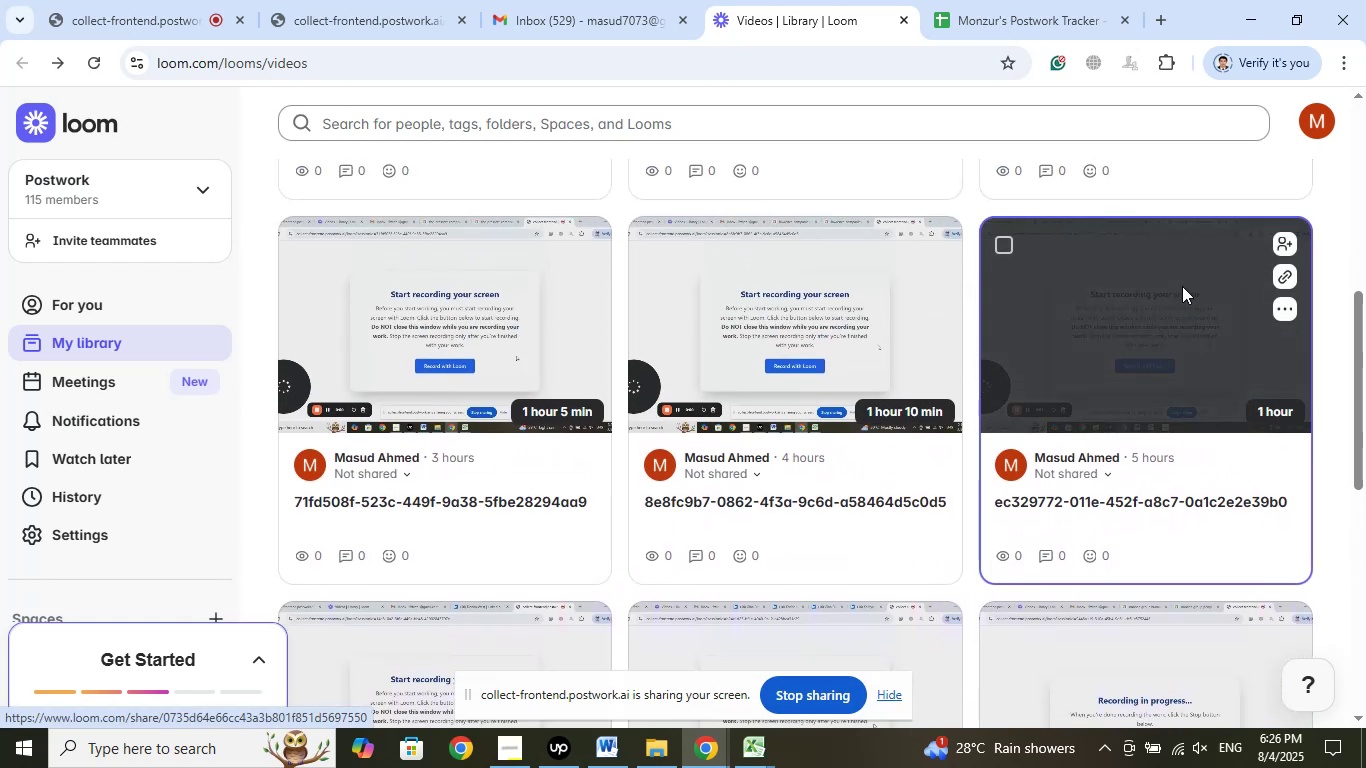 
mouse_move([1135, 311])
 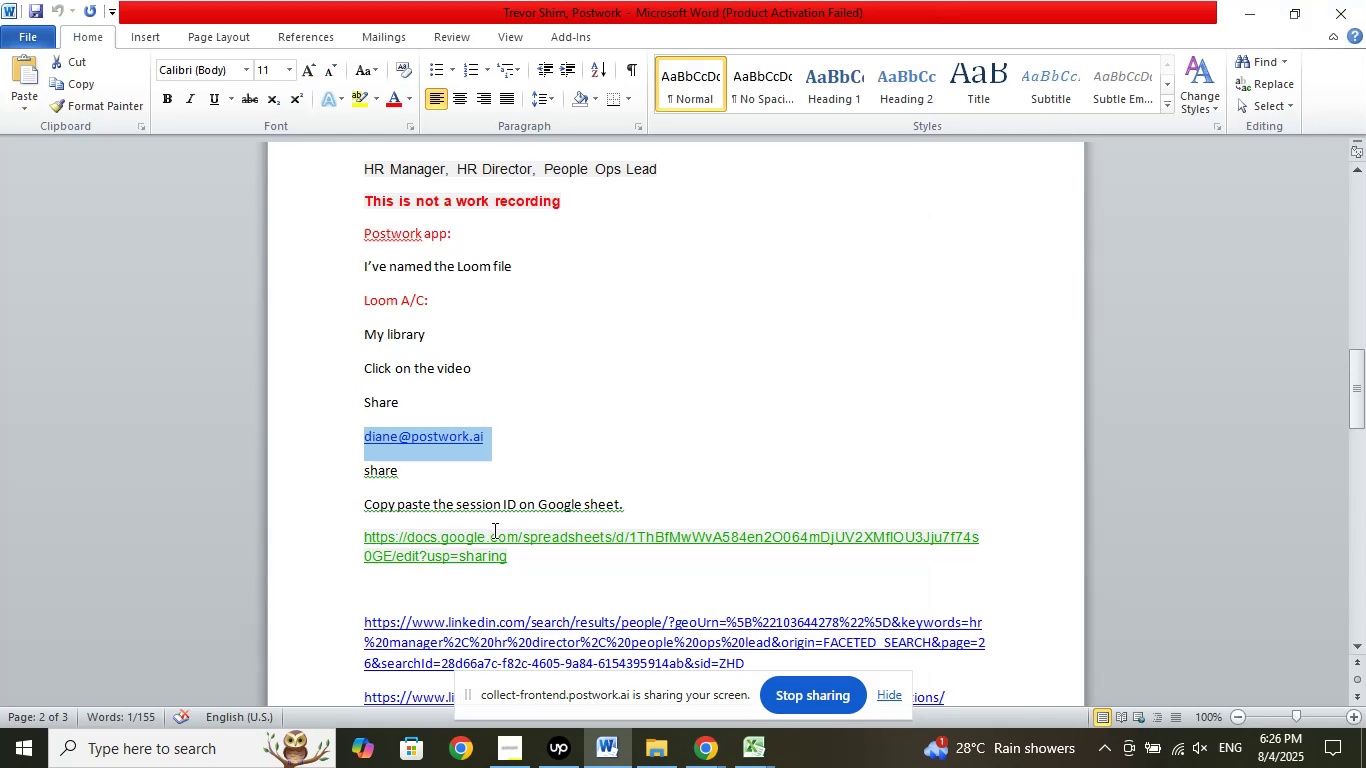 
right_click([470, 451])
 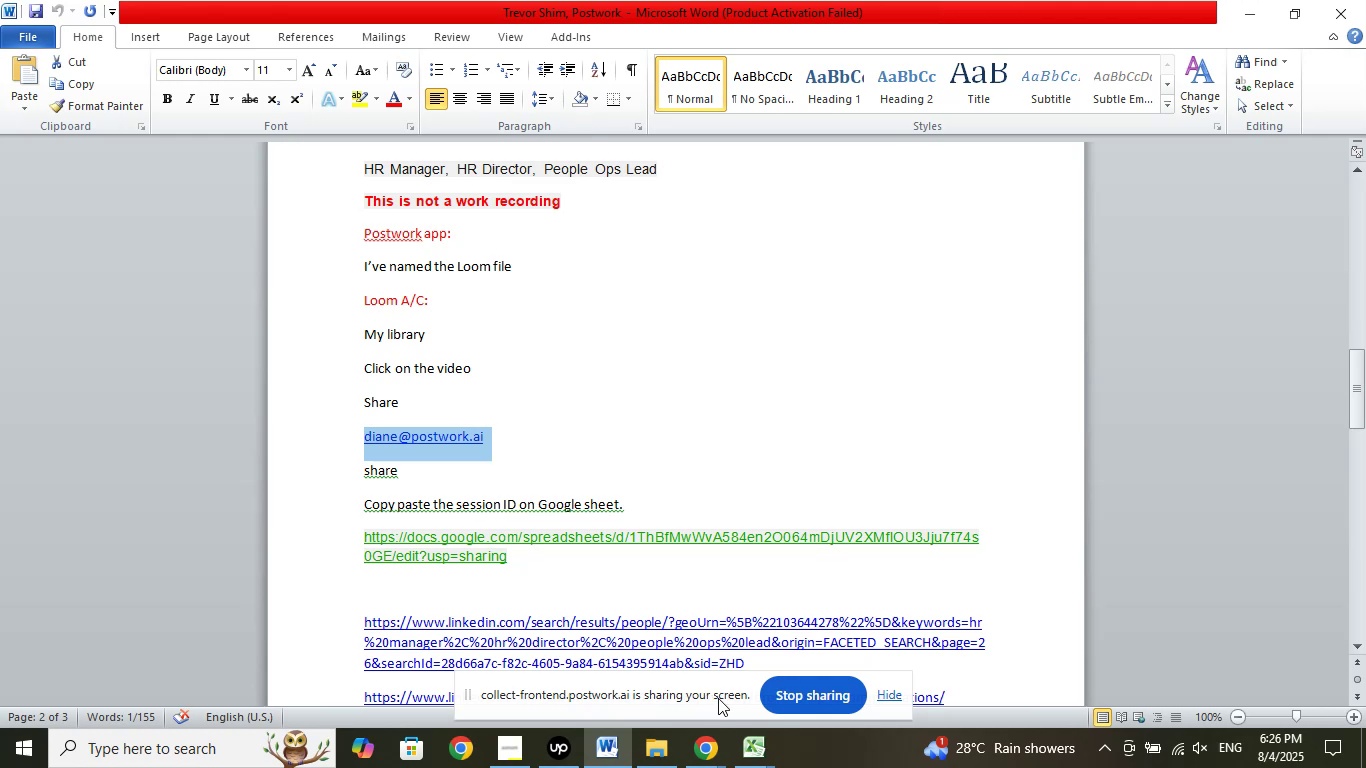 
left_click([748, 744])
 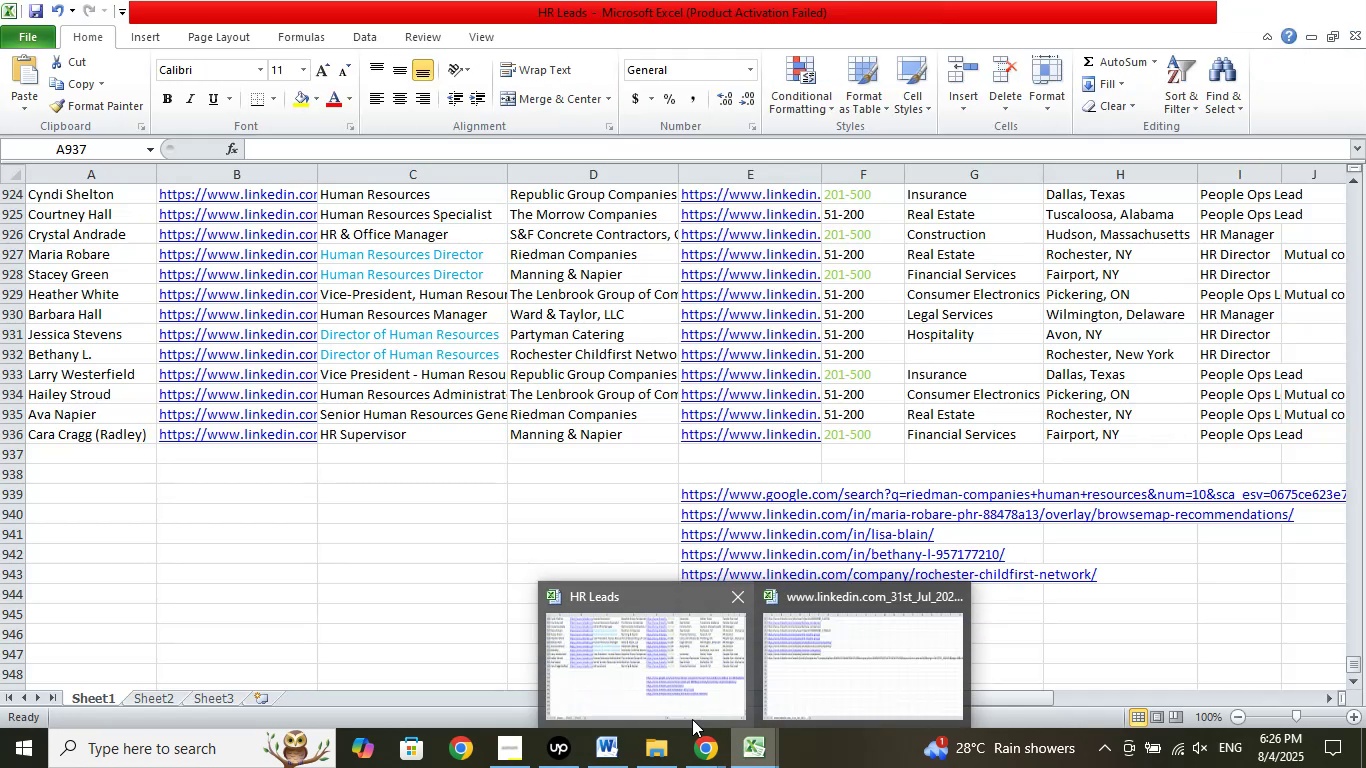 
left_click([702, 745])
 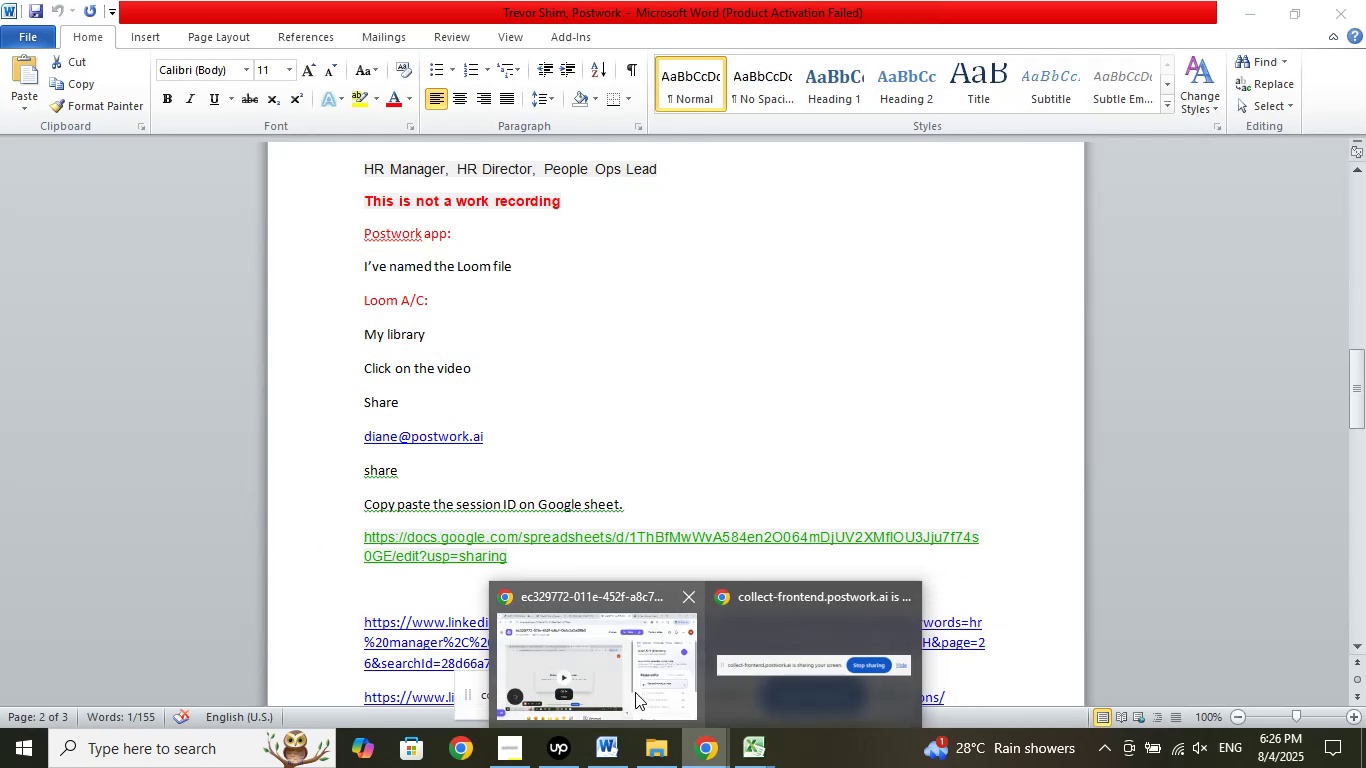 
left_click([633, 690])
 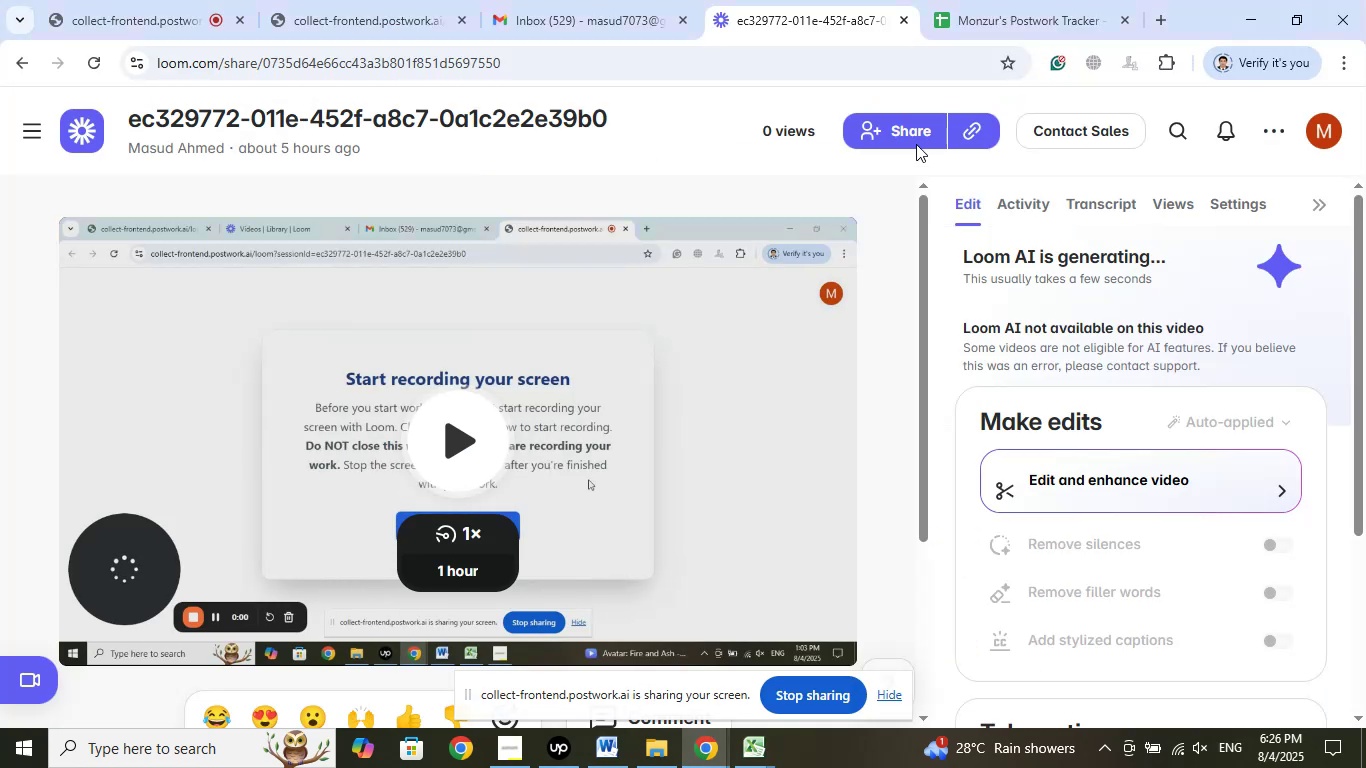 
left_click([913, 137])
 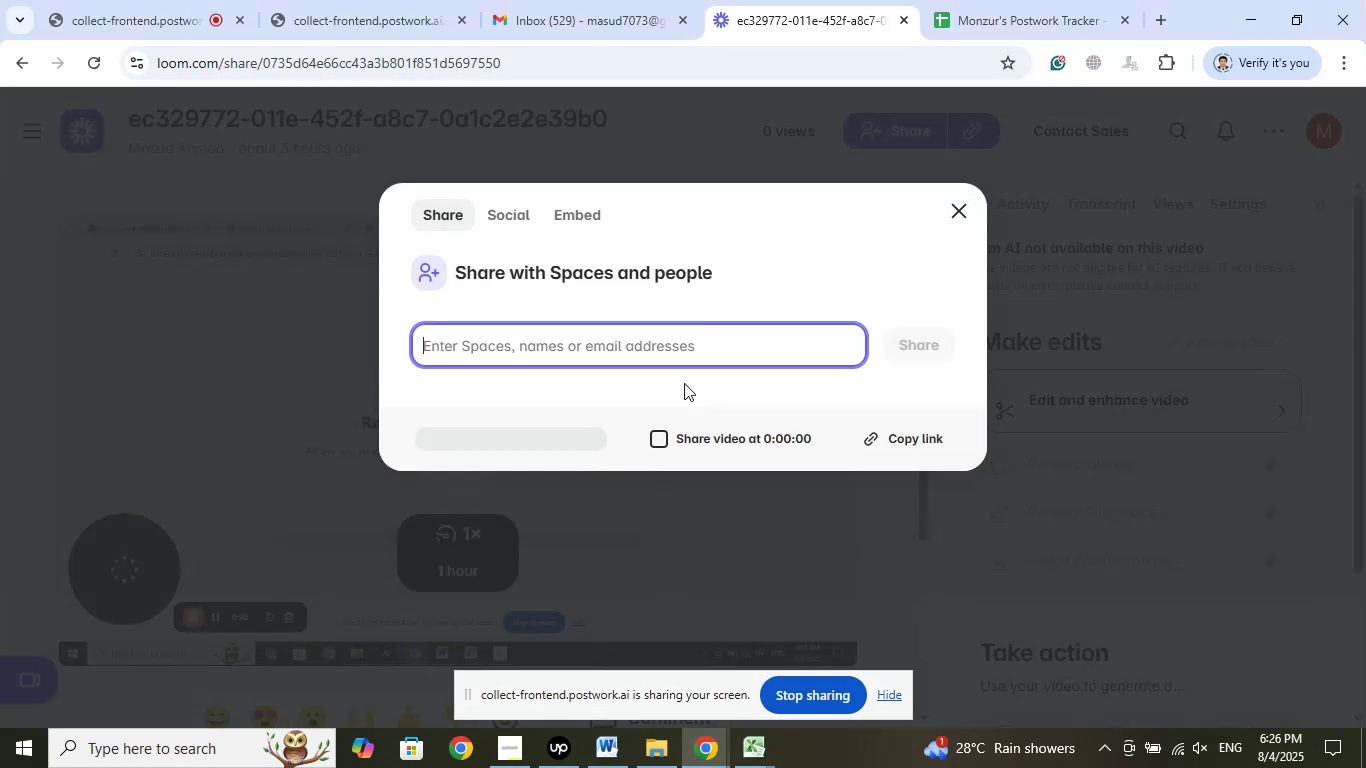 
right_click([507, 351])
 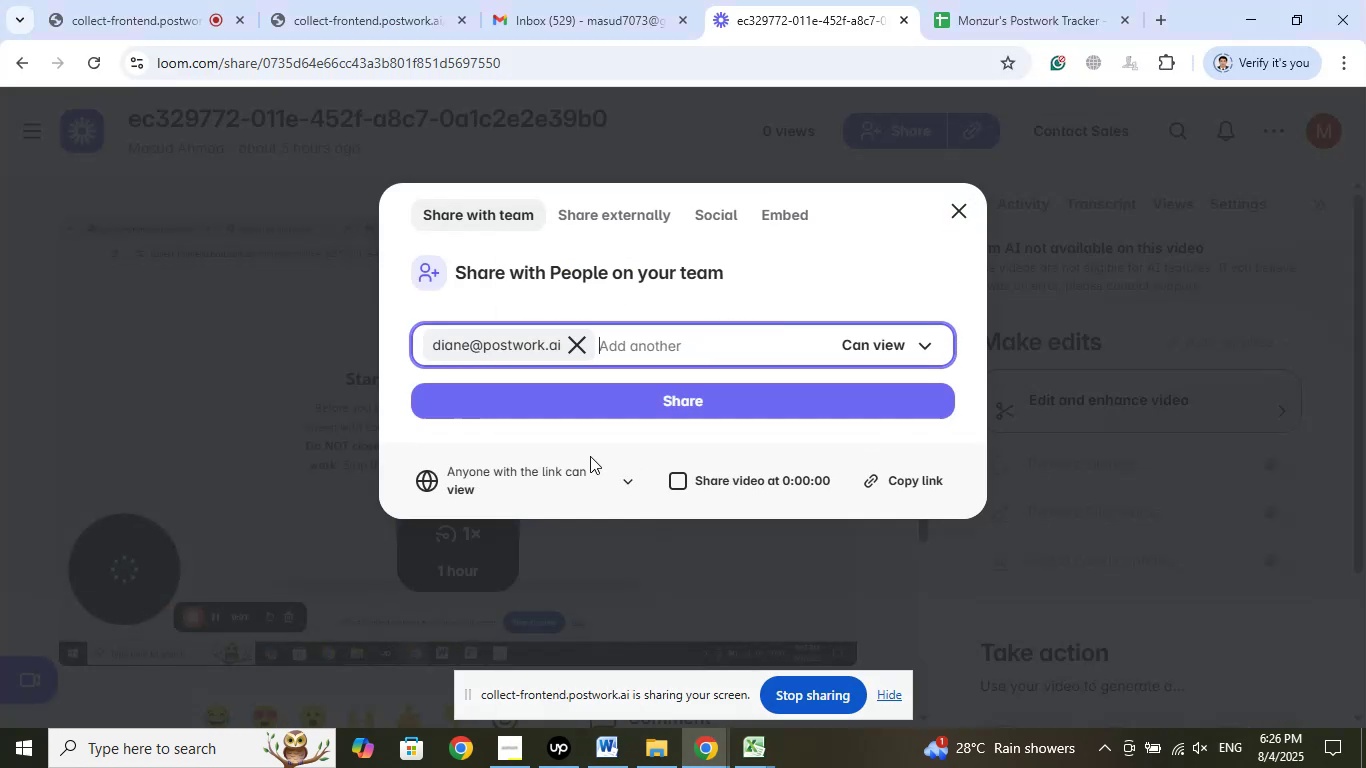 
left_click([656, 407])
 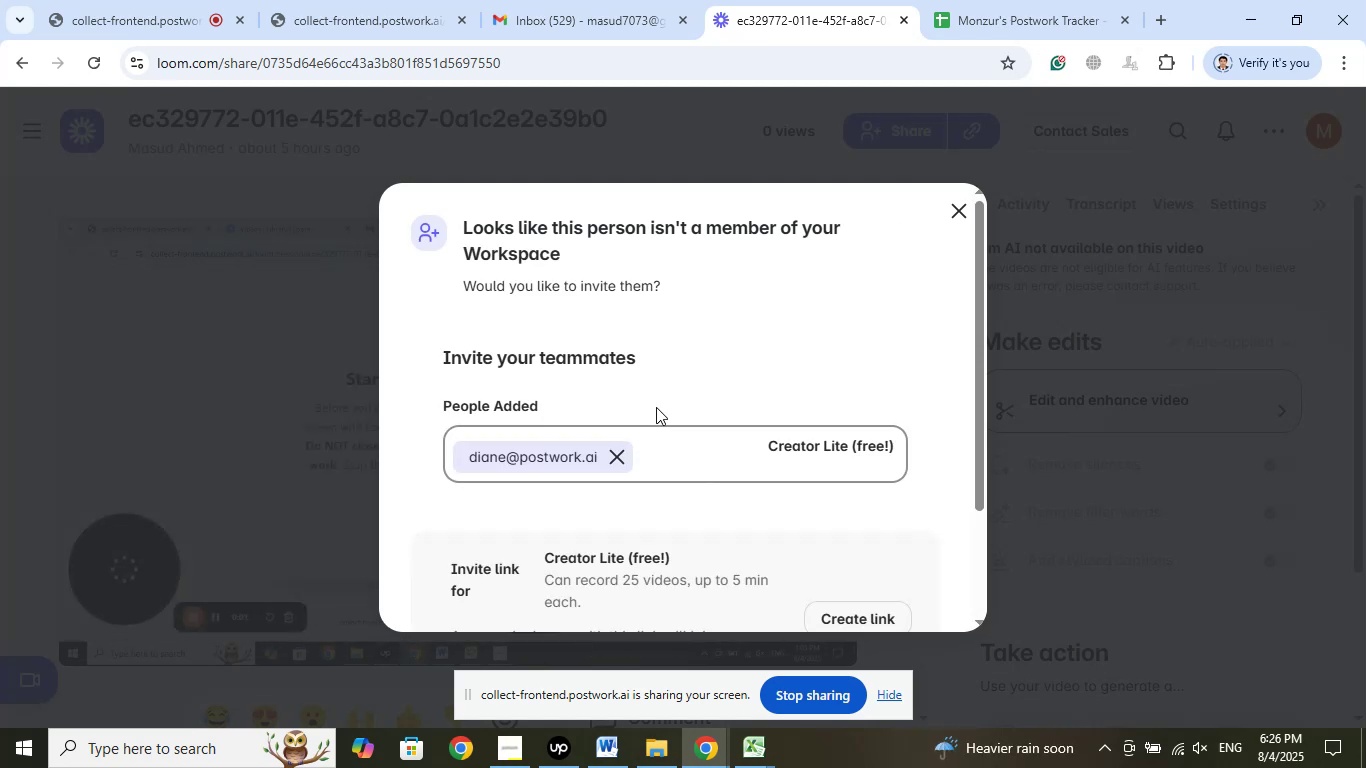 
scroll: coordinate [715, 342], scroll_direction: down, amount: 6.0
 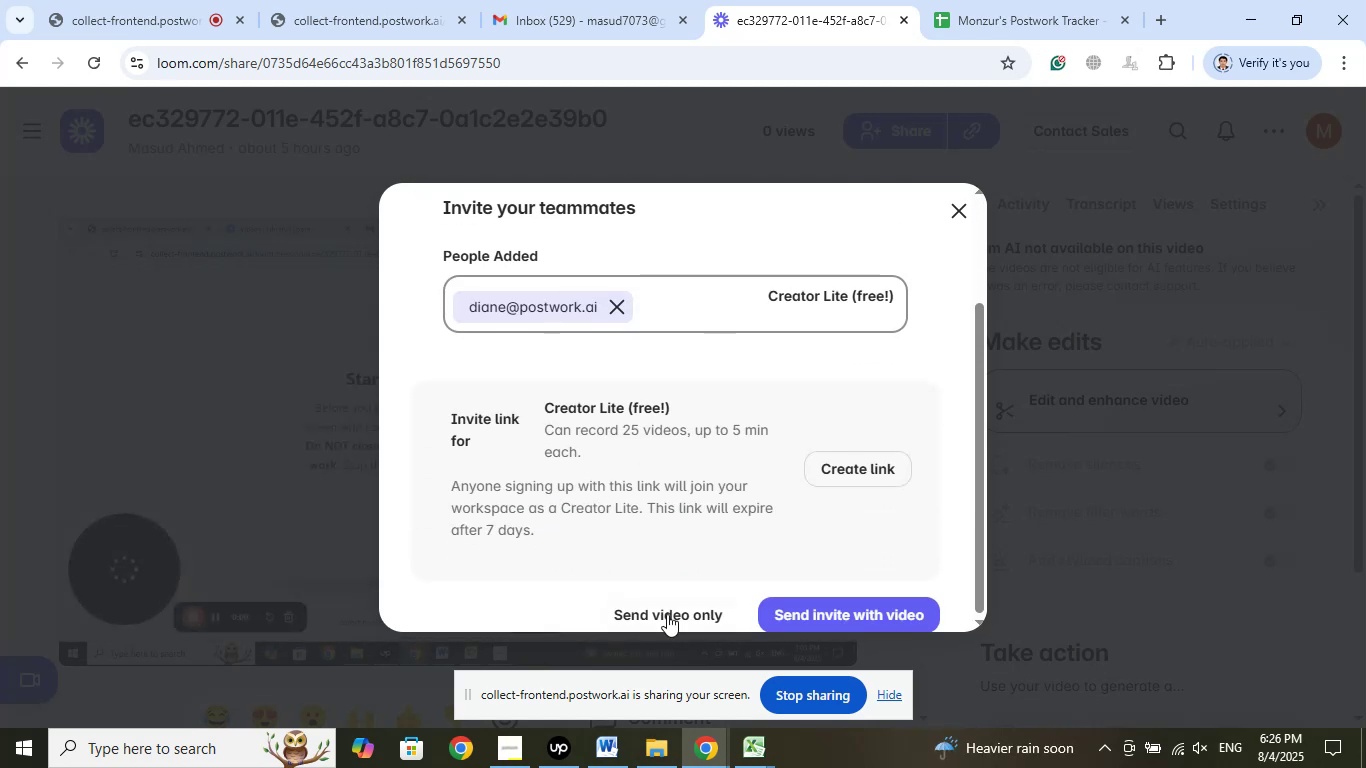 
left_click([667, 614])
 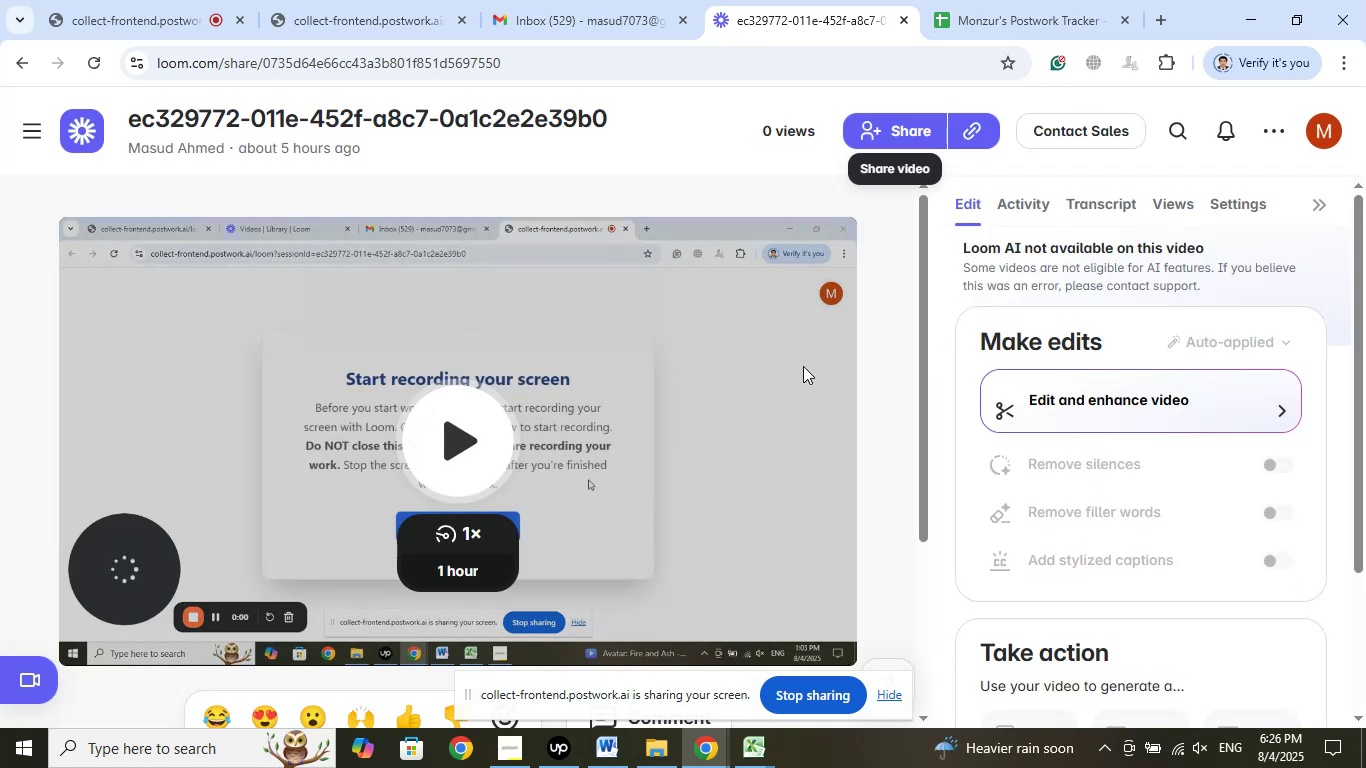 
left_click_drag(start_coordinate=[628, 128], to_coordinate=[123, 123])
 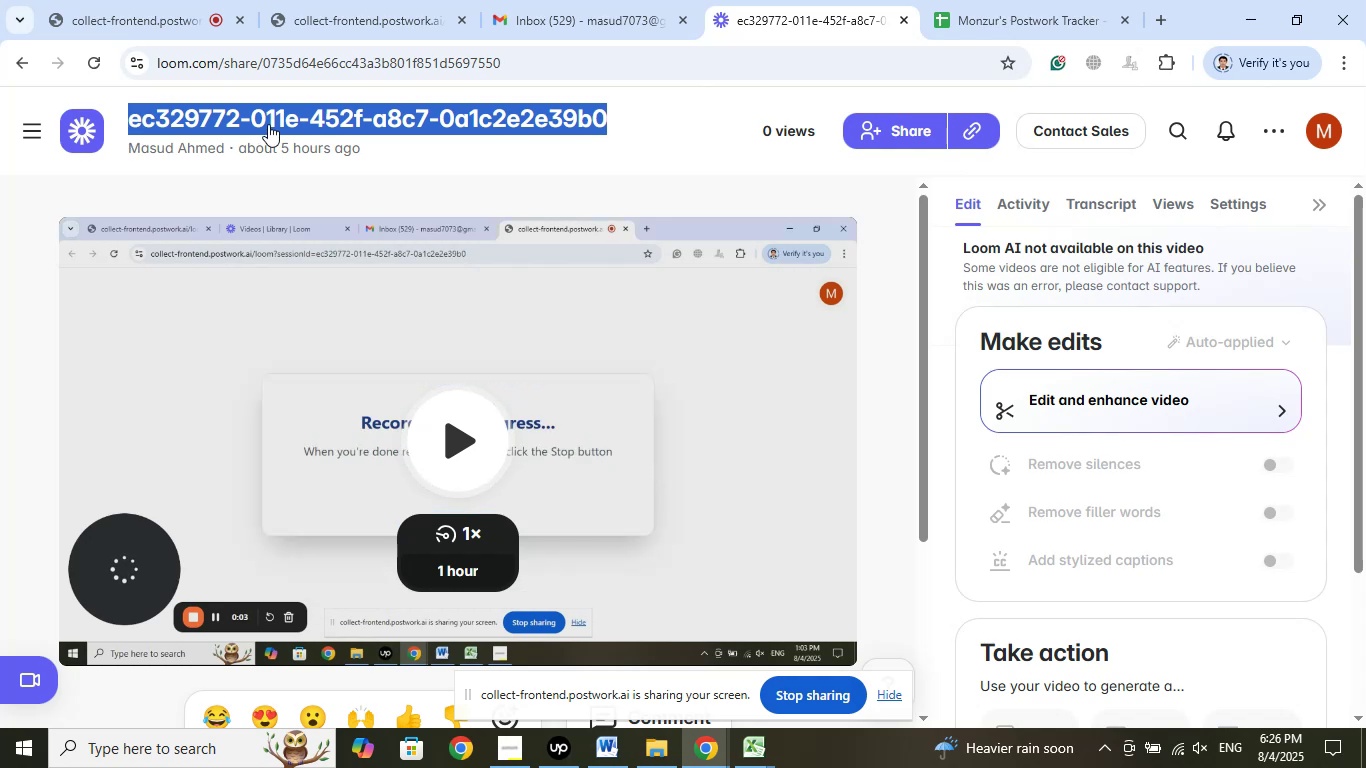 
right_click([268, 124])
 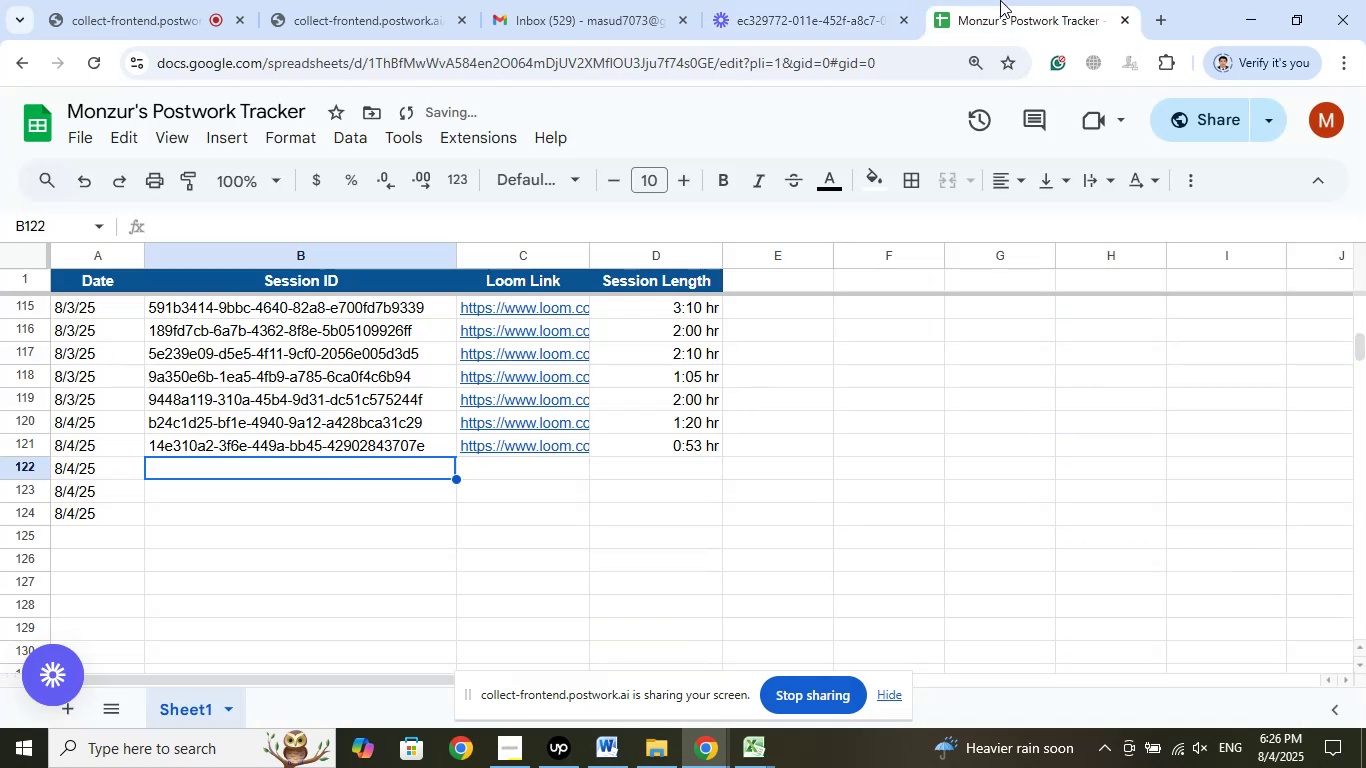 
left_click([206, 214])
 